 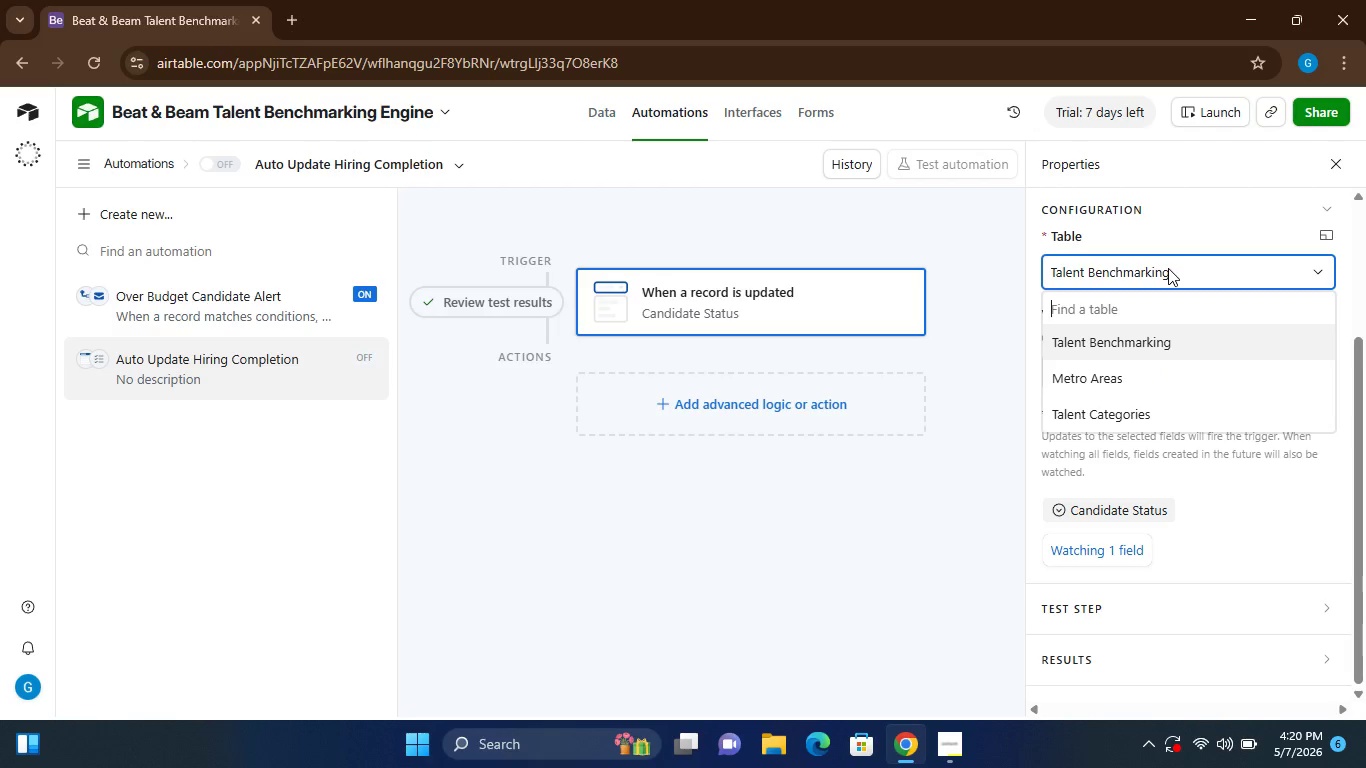 
left_click([1095, 381])
 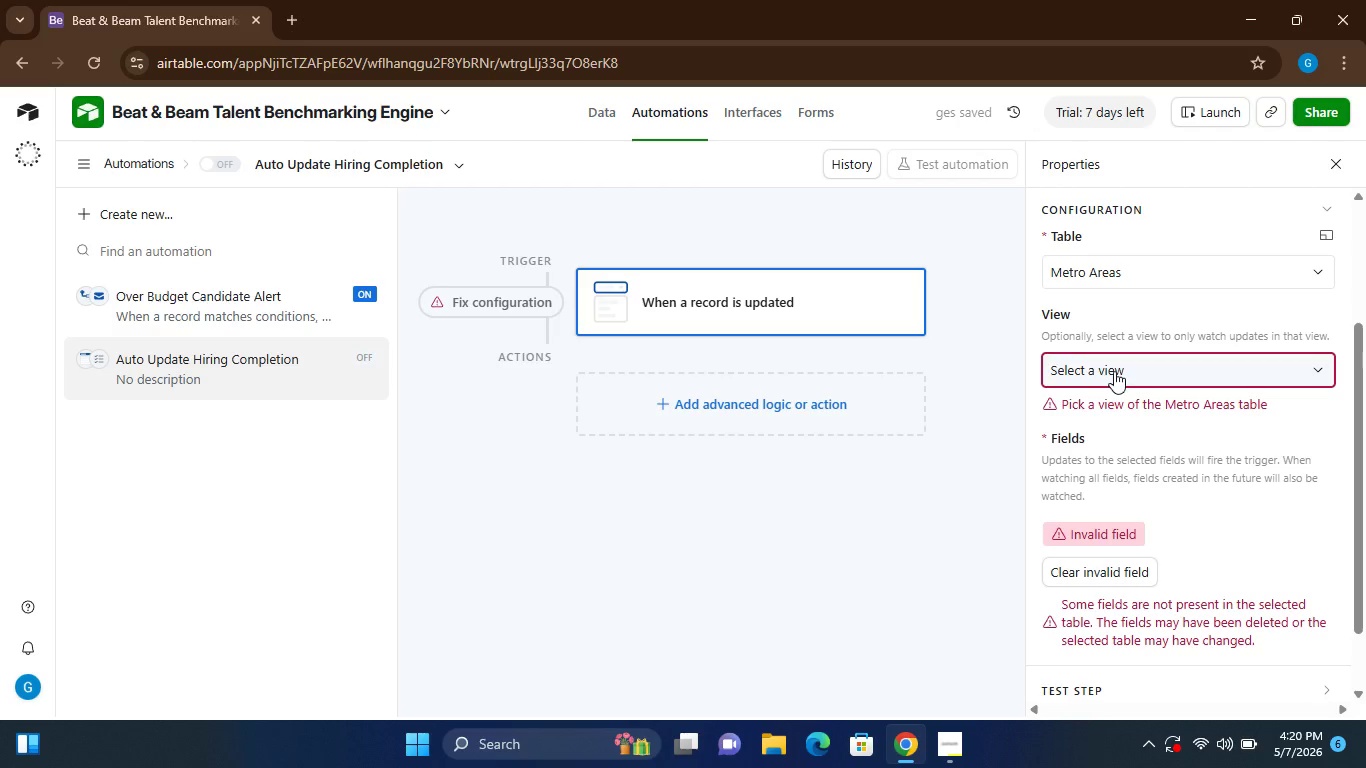 
left_click([1127, 366])
 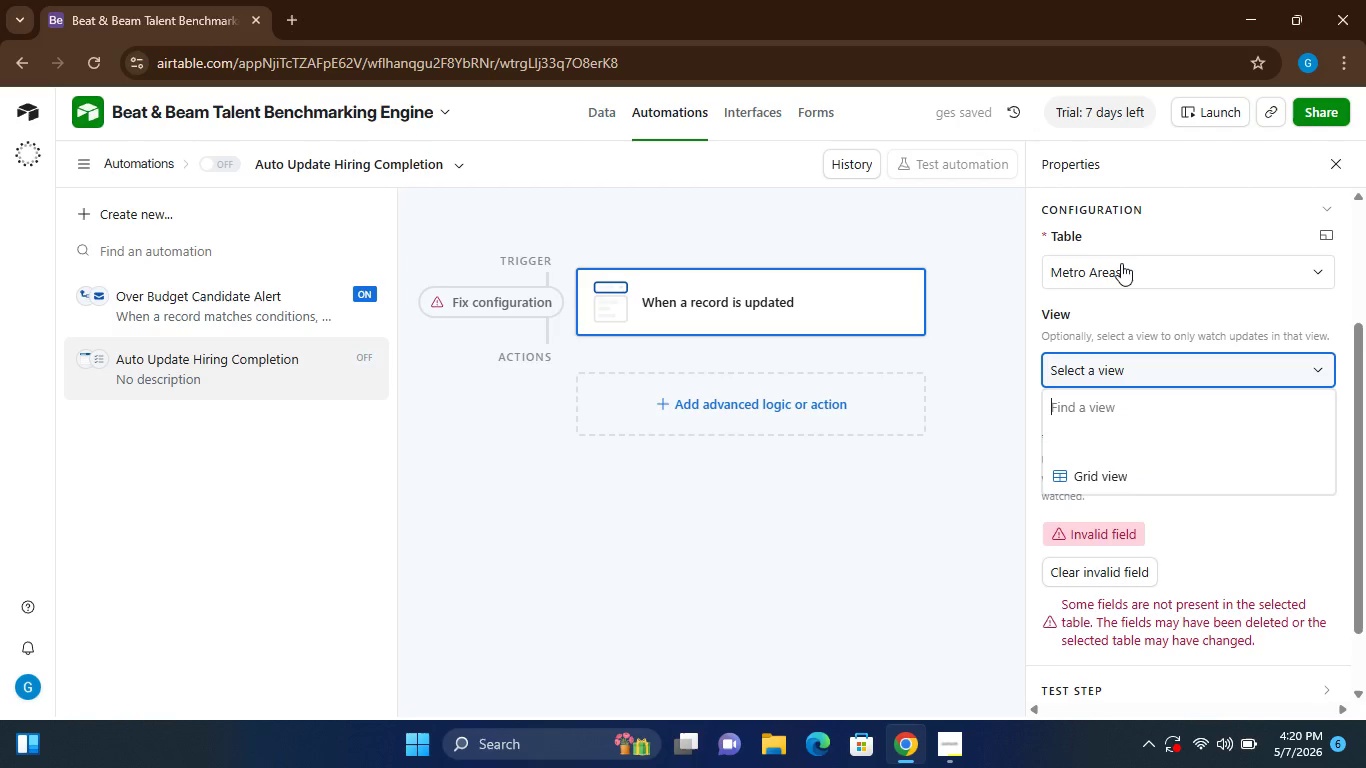 
left_click([1121, 266])
 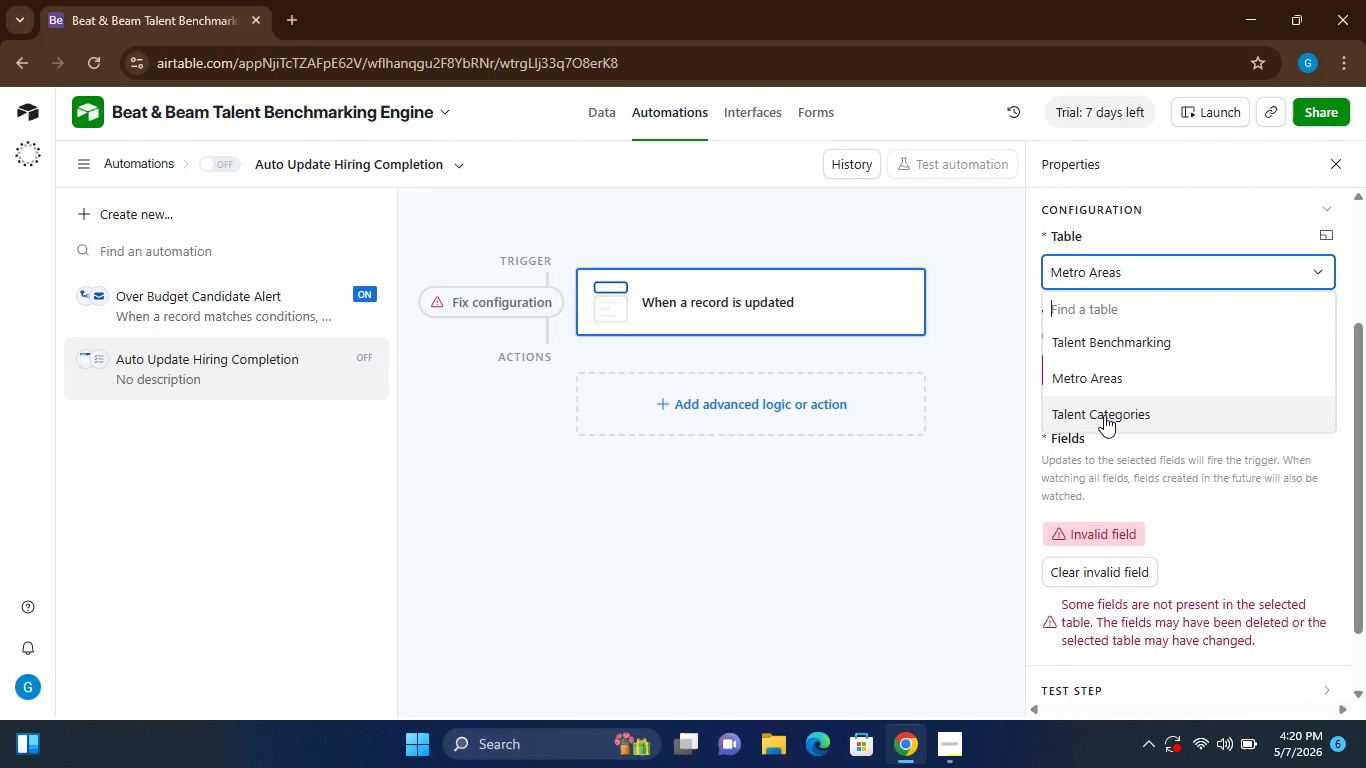 
left_click([1103, 416])
 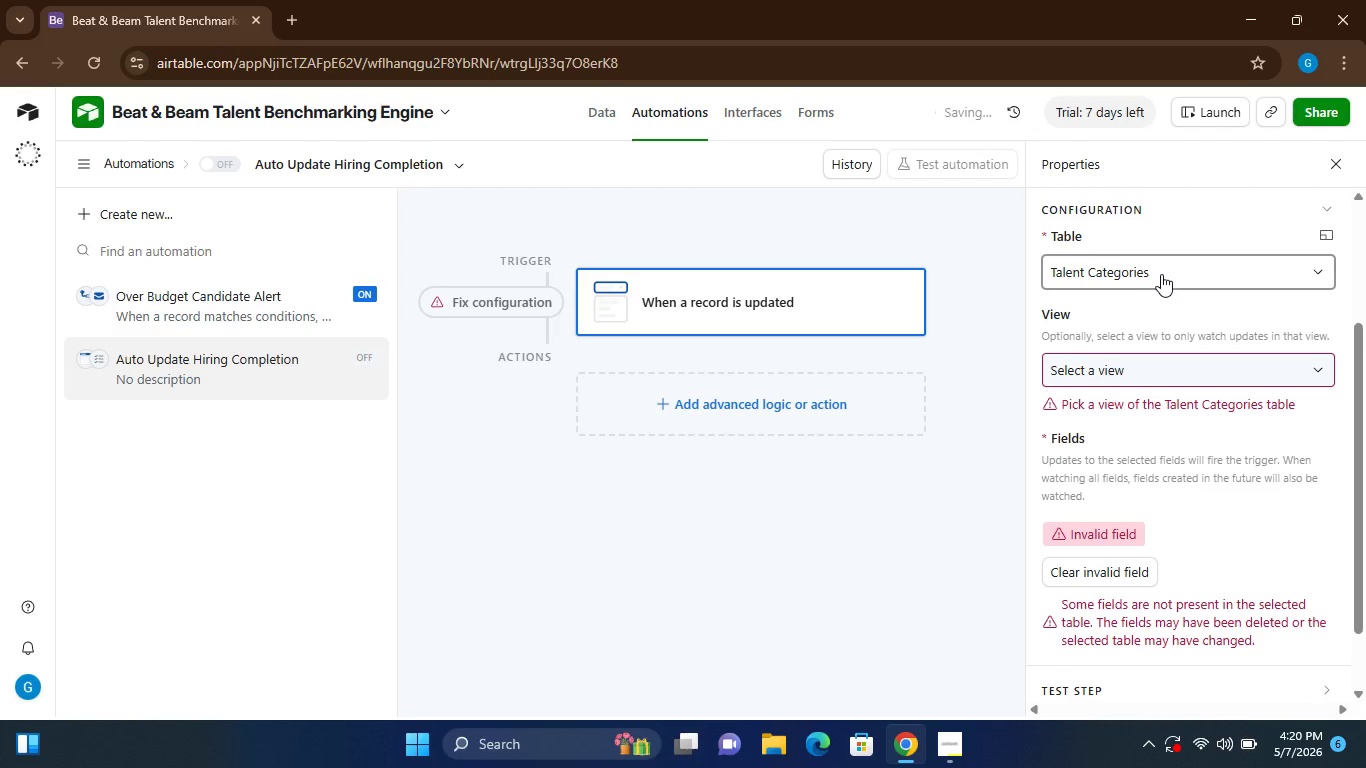 
left_click([1163, 274])
 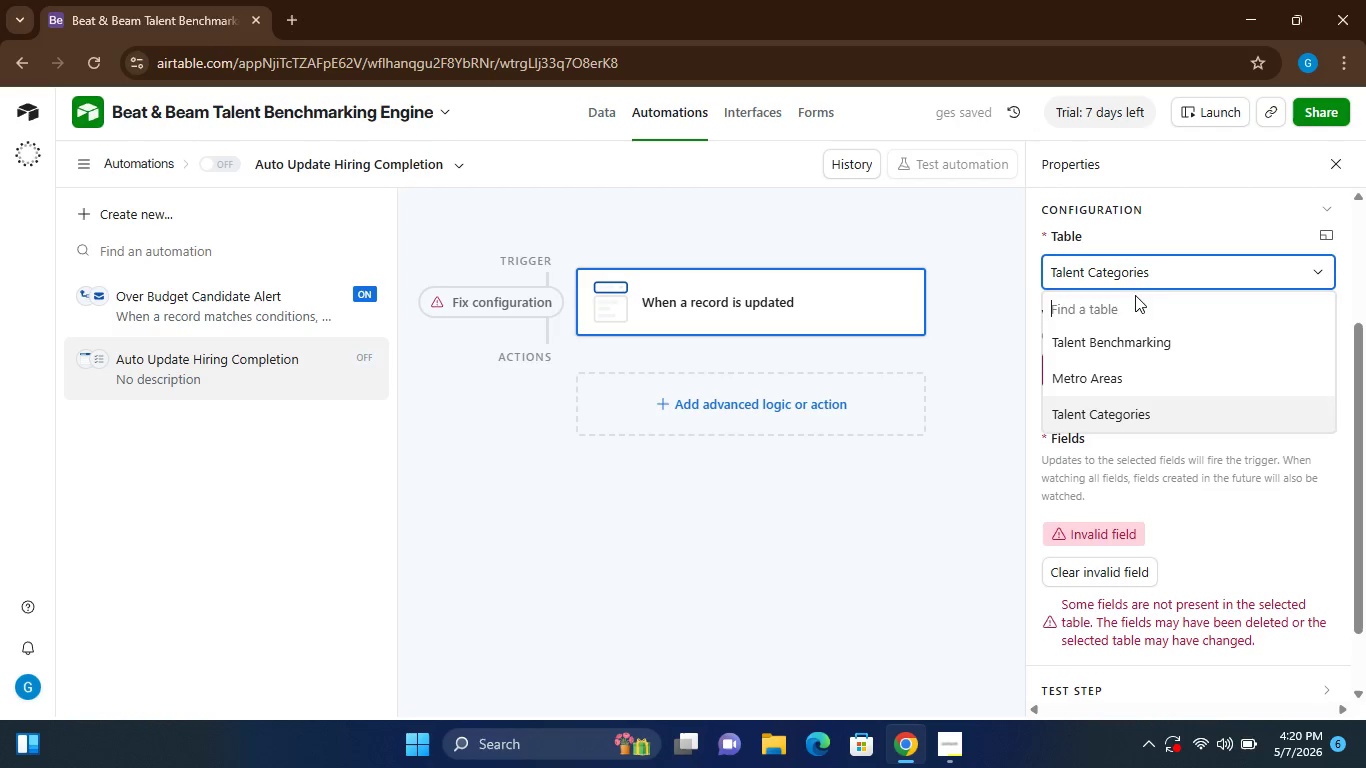 
left_click([1100, 335])
 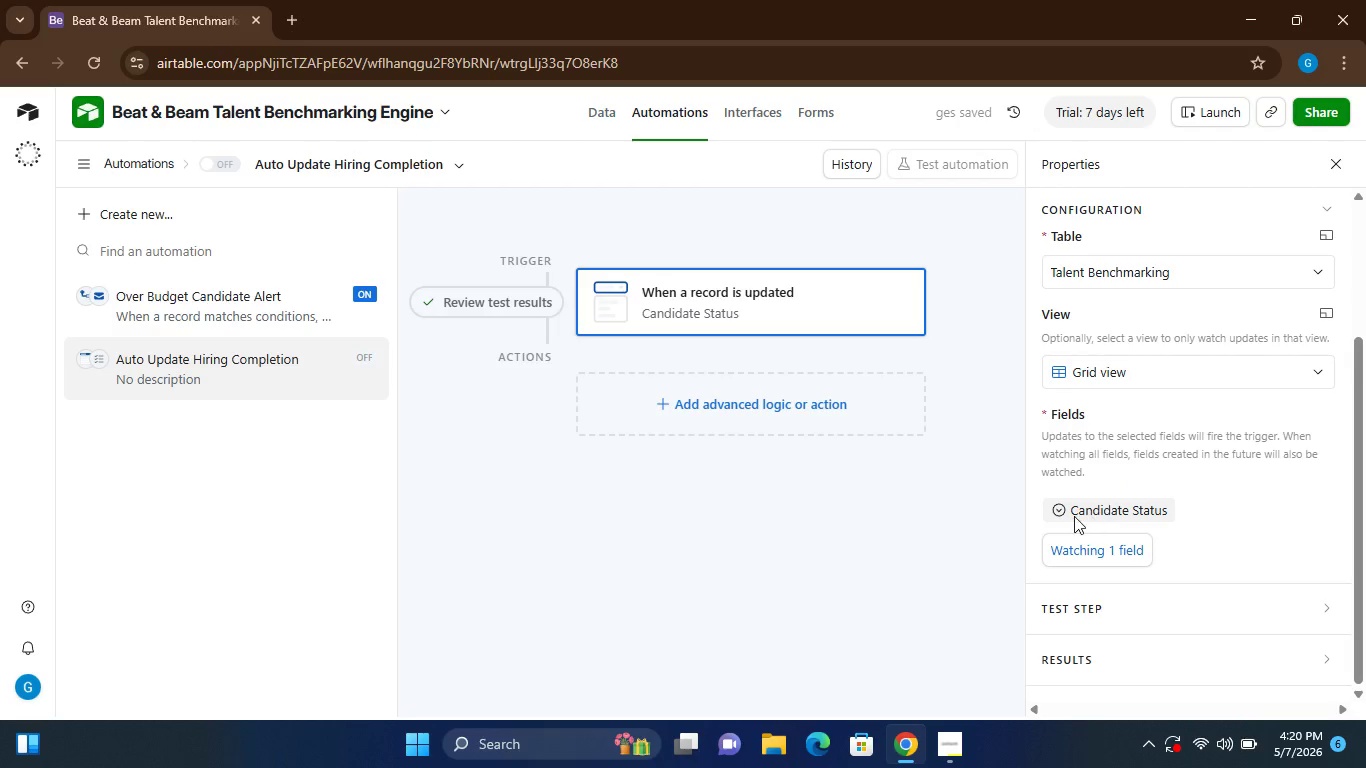 
wait(5.17)
 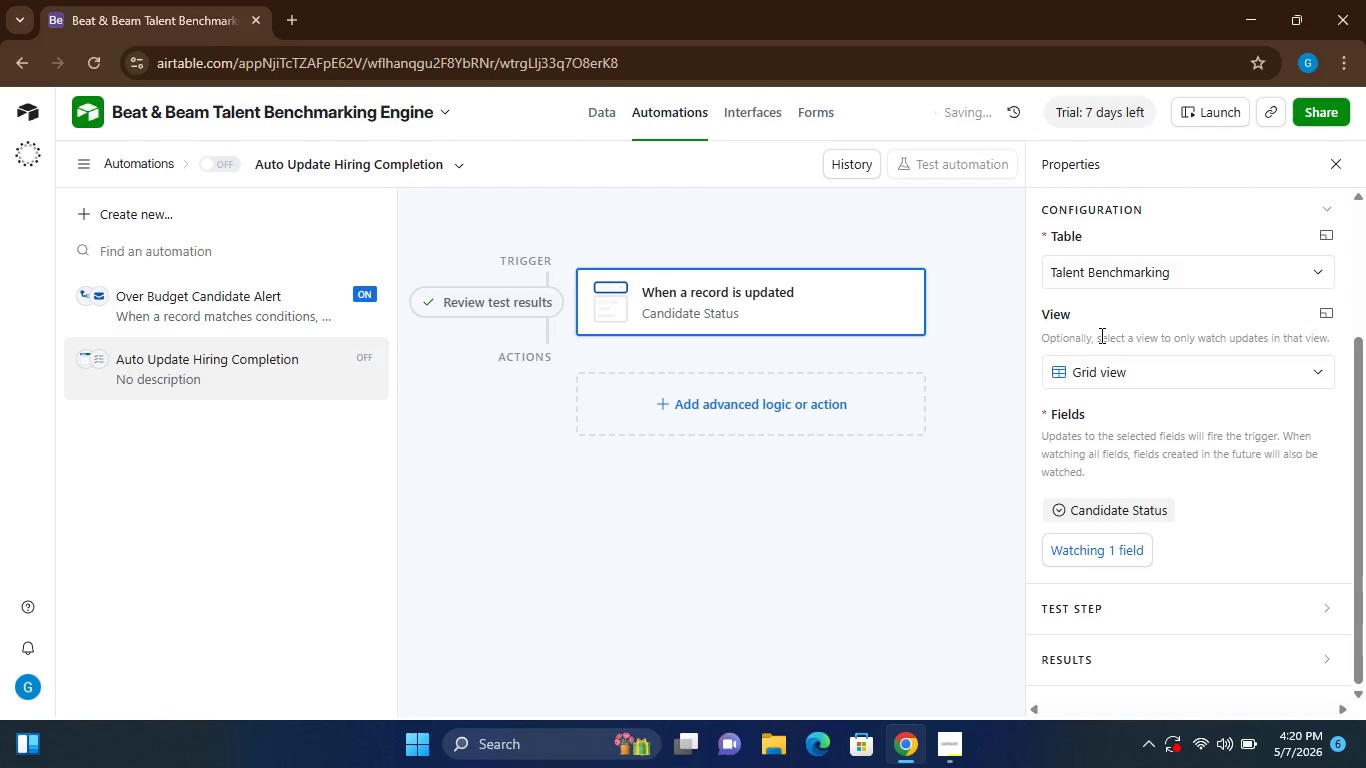 
left_click([1059, 506])
 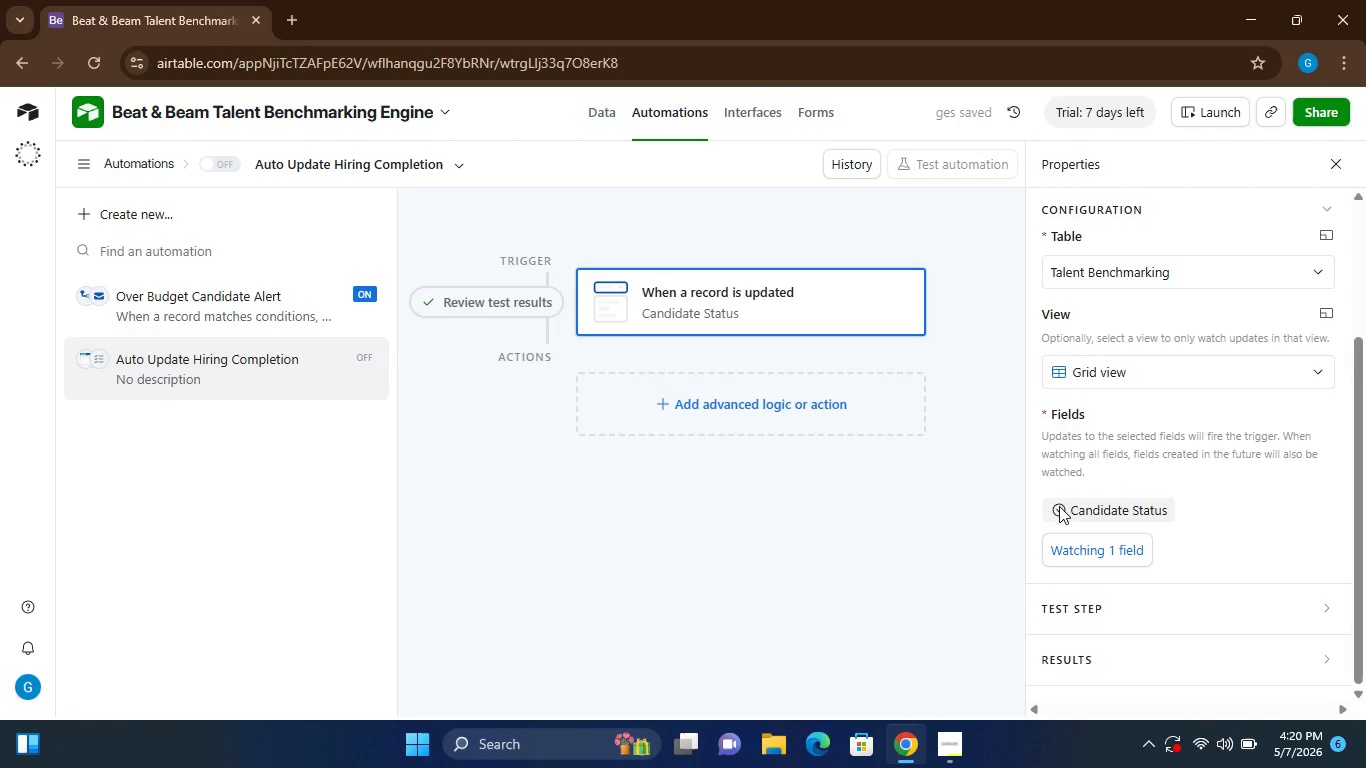 
left_click([1059, 506])
 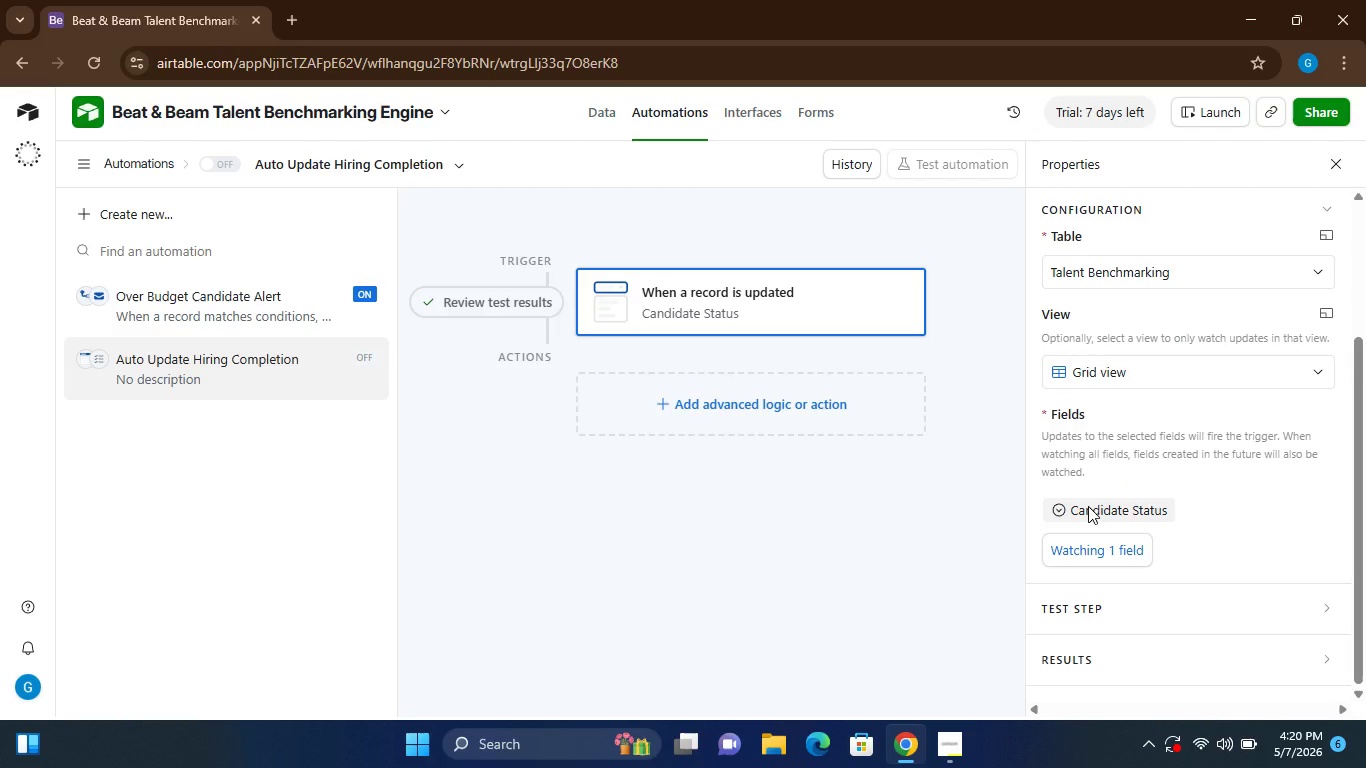 
left_click_drag(start_coordinate=[1088, 506], to_coordinate=[1080, 550])
 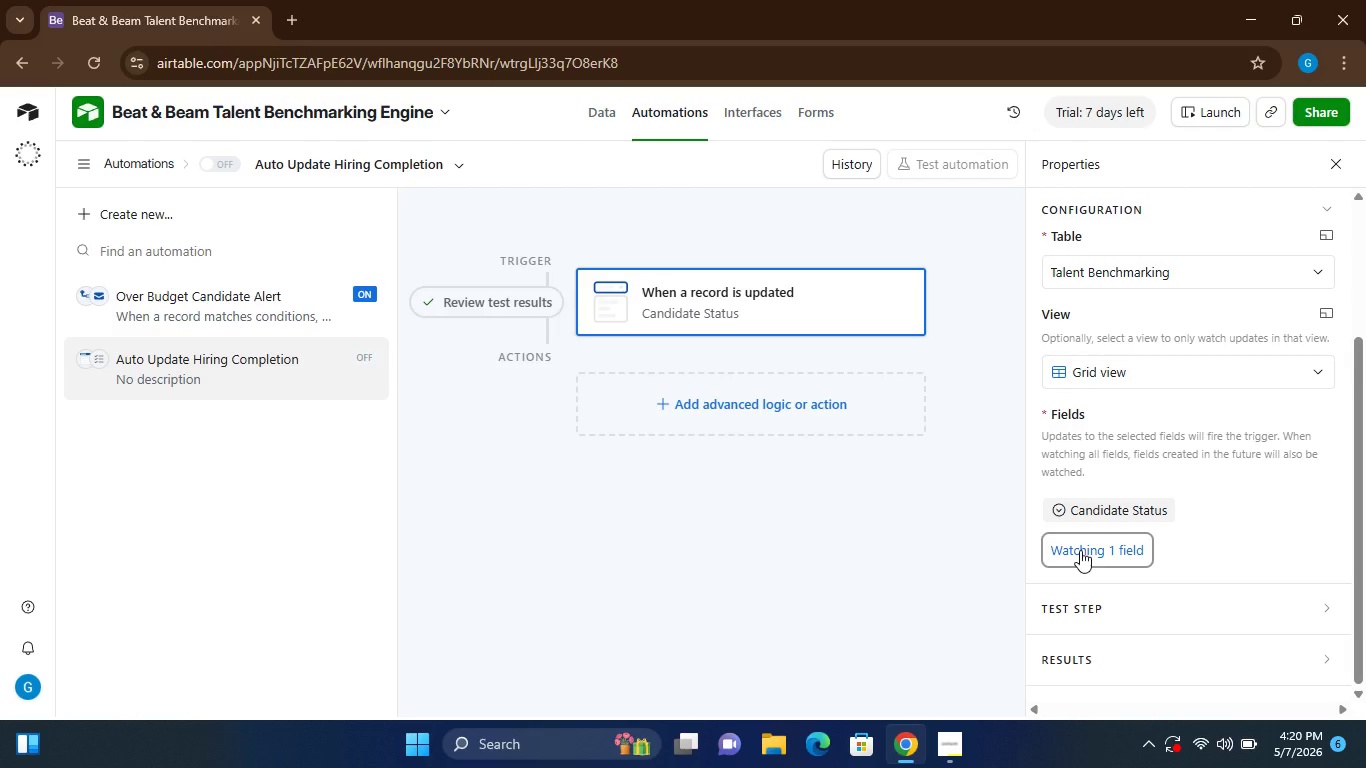 
left_click([1080, 550])
 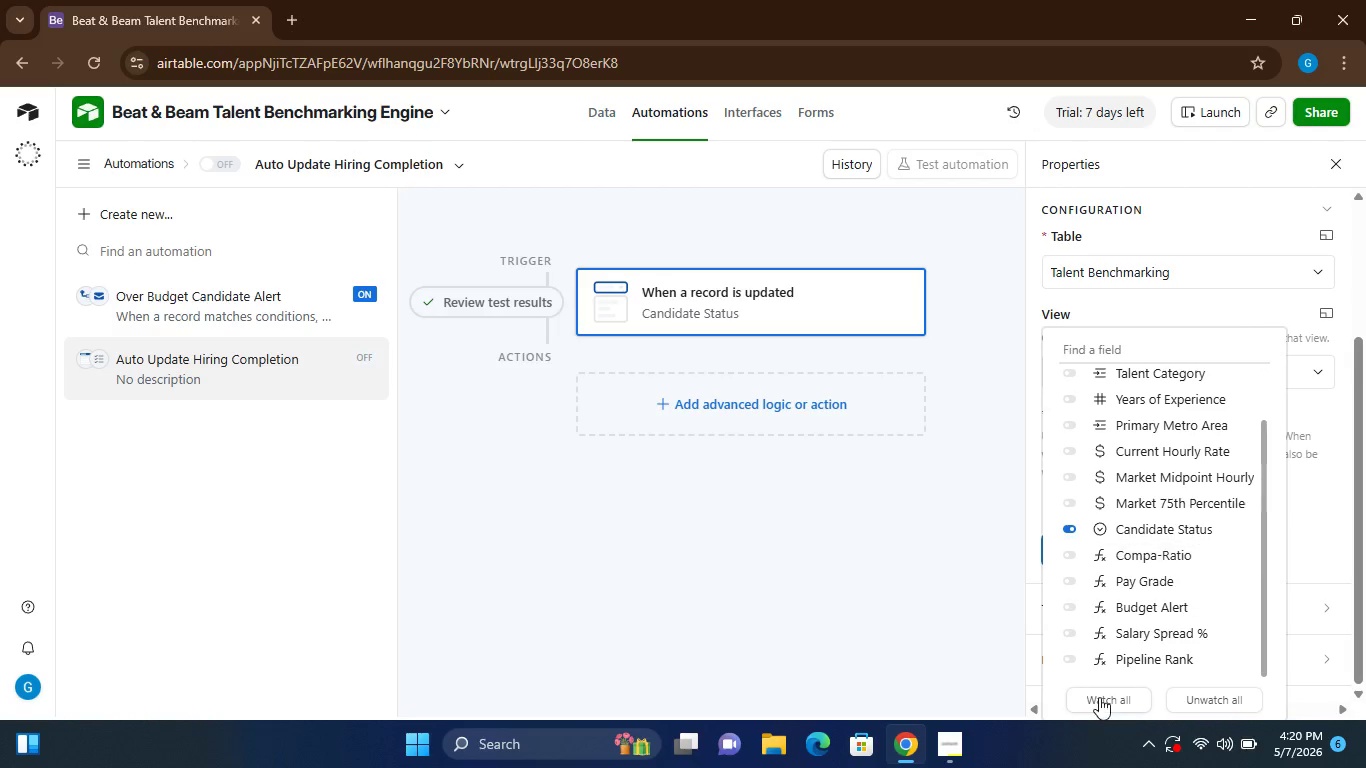 
left_click([1287, 539])
 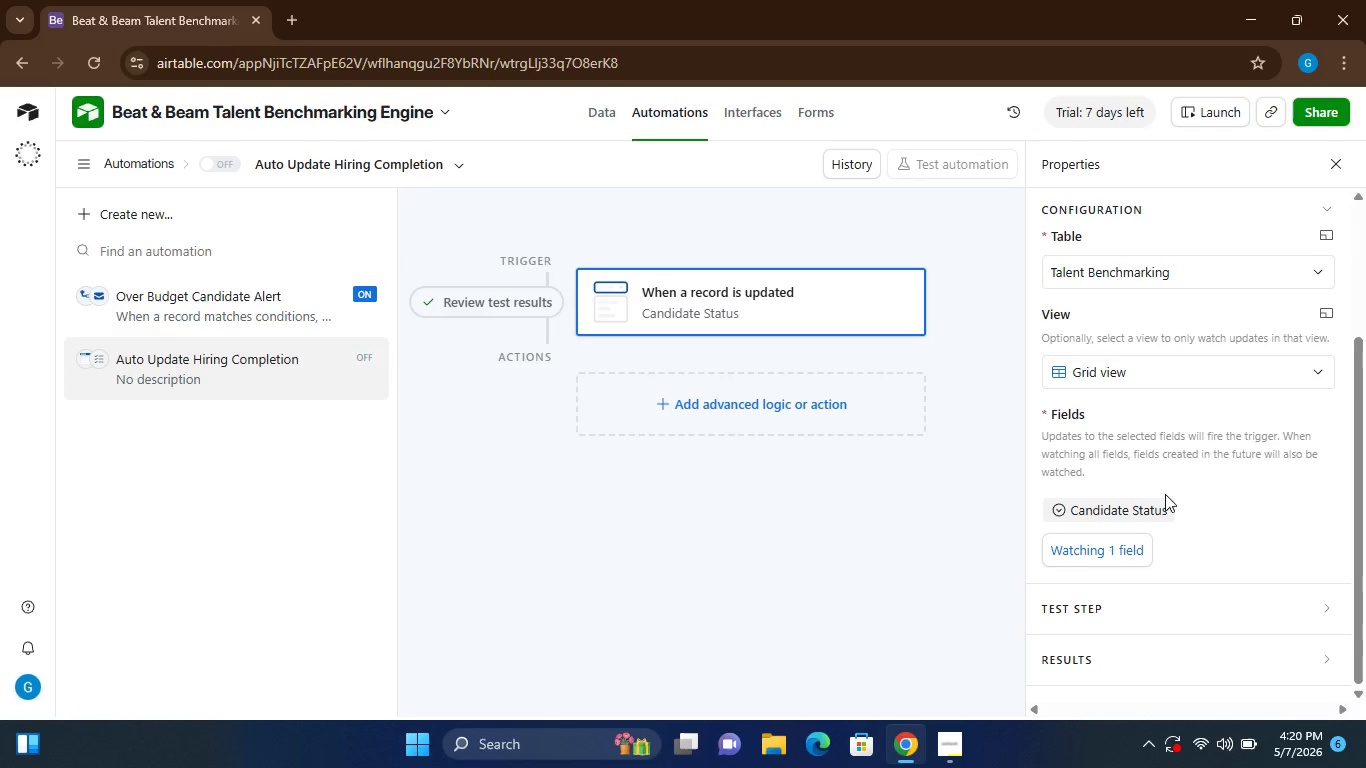 
wait(26.86)
 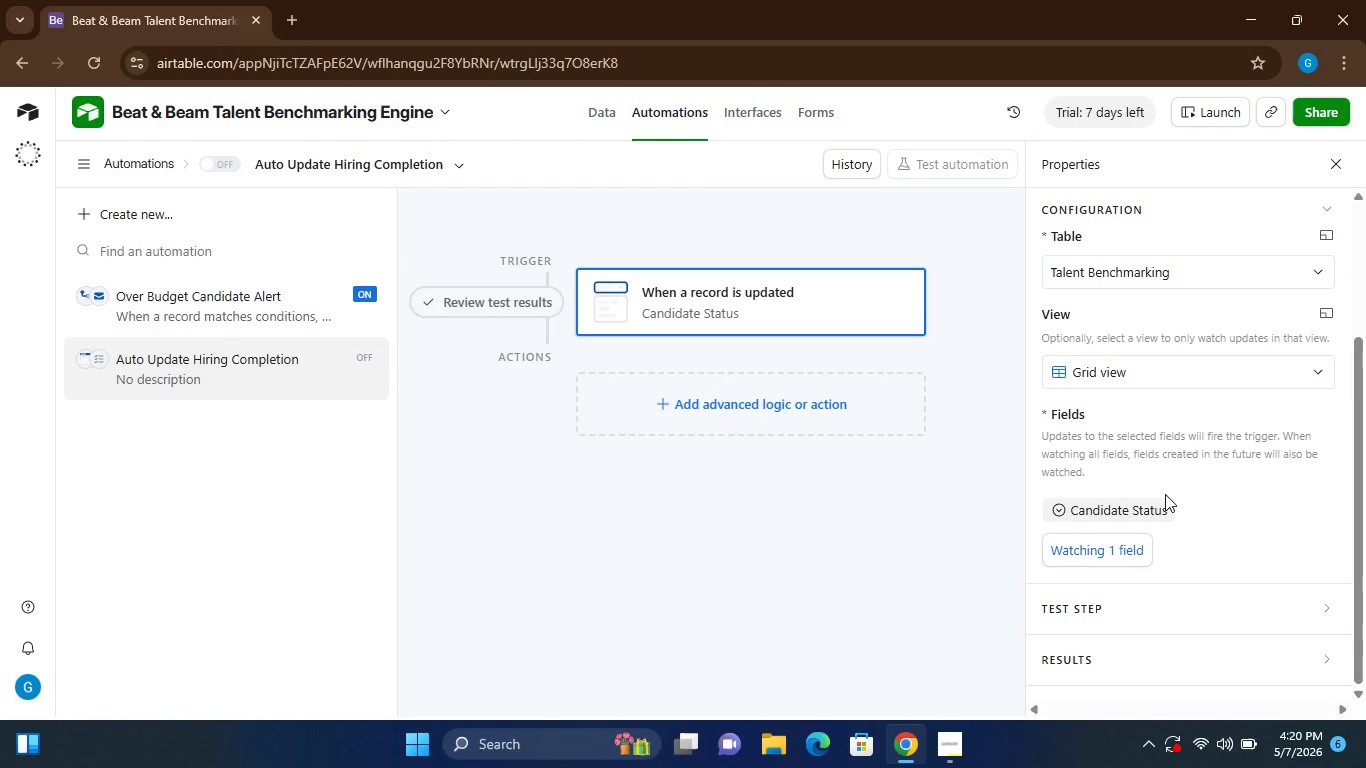 
left_click([1304, 268])
 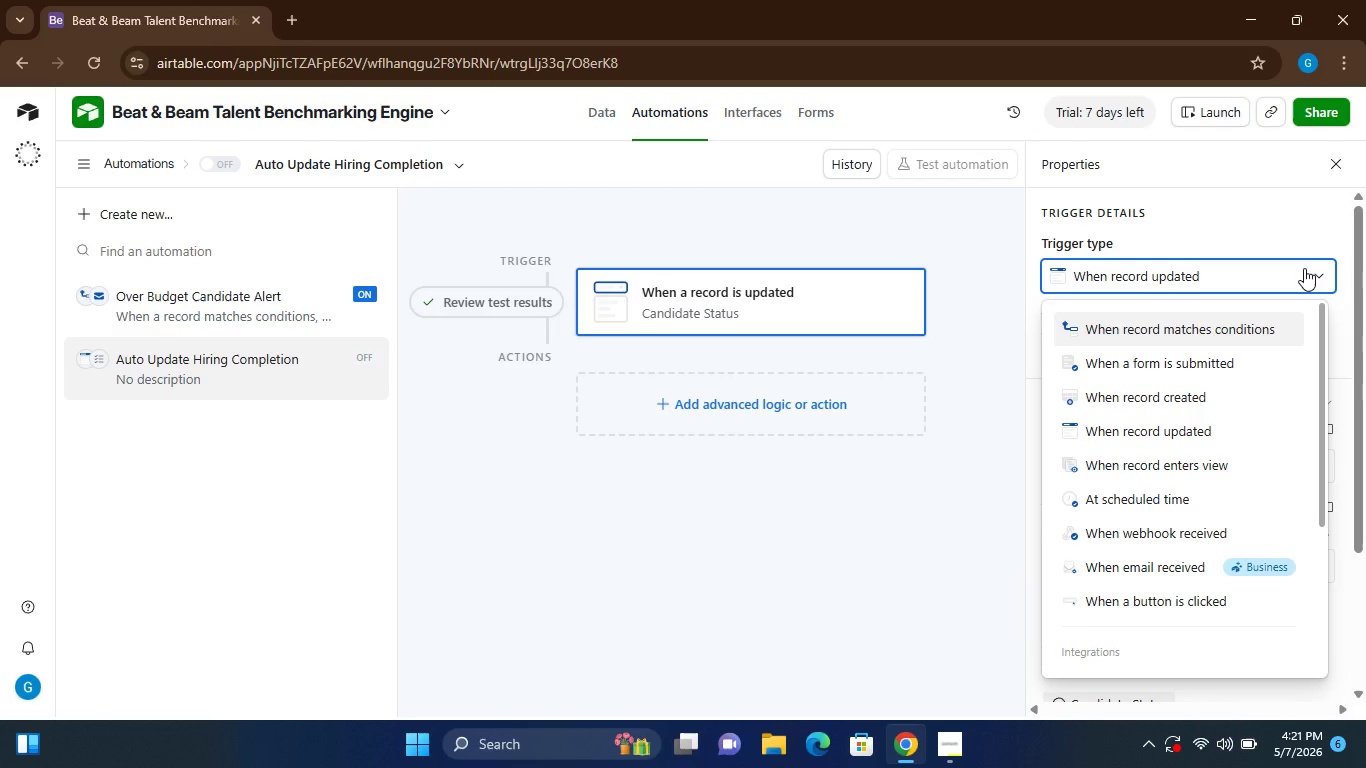 
left_click([1304, 268])
 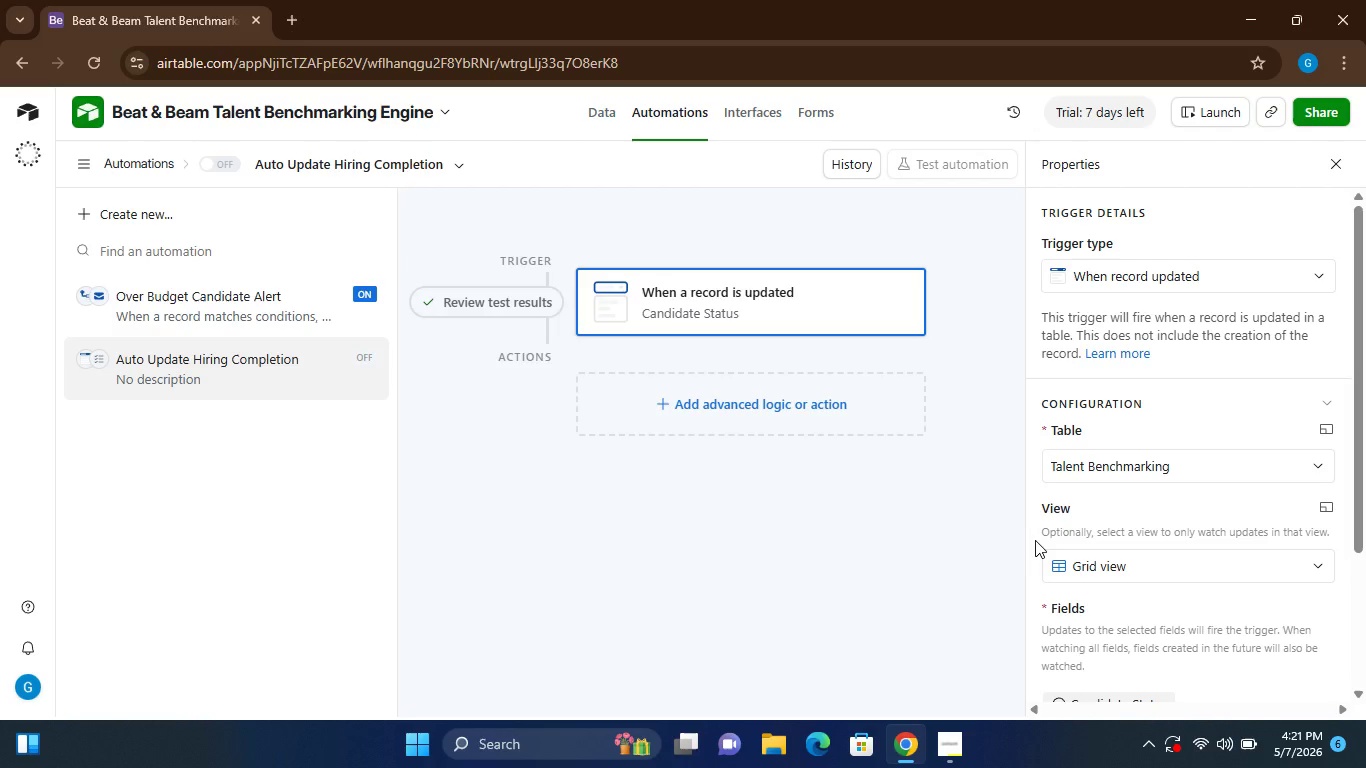 
wait(35.4)
 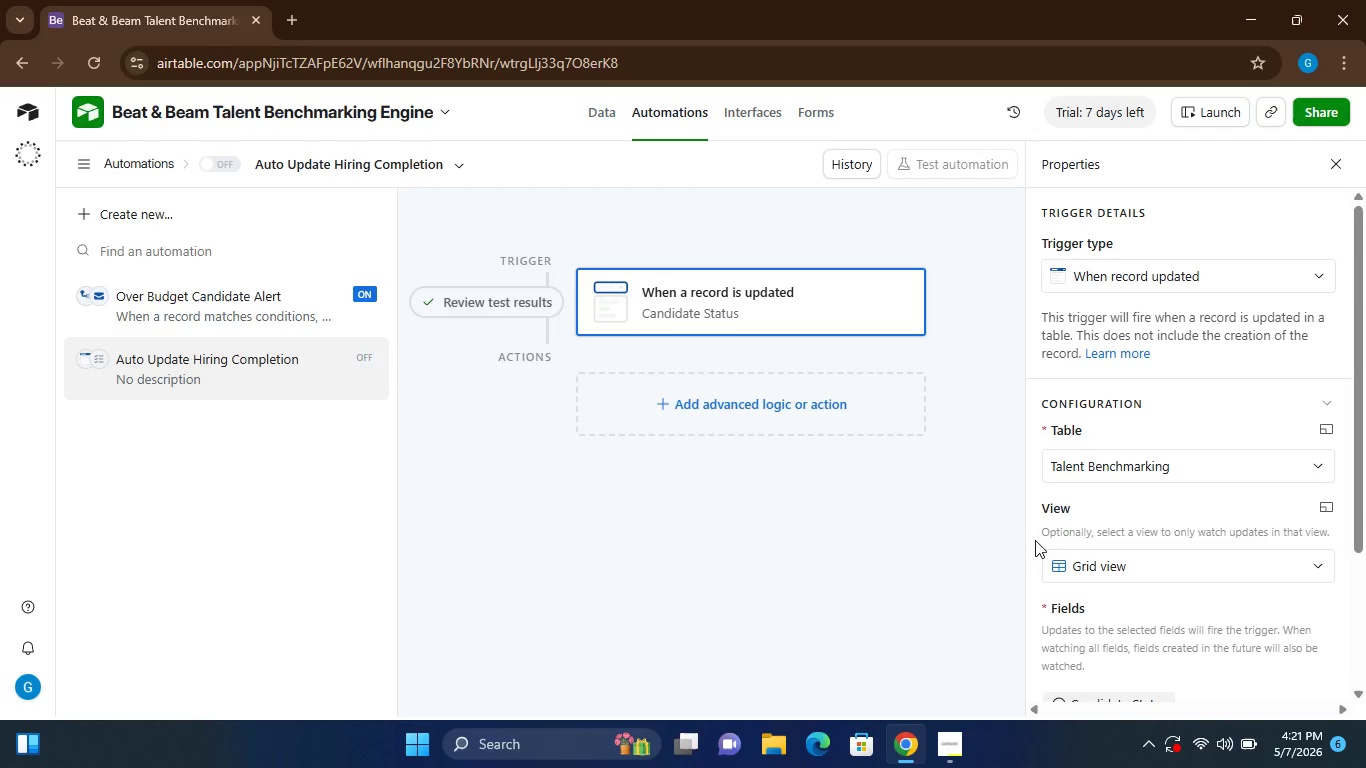 
mouse_move([1104, 543])
 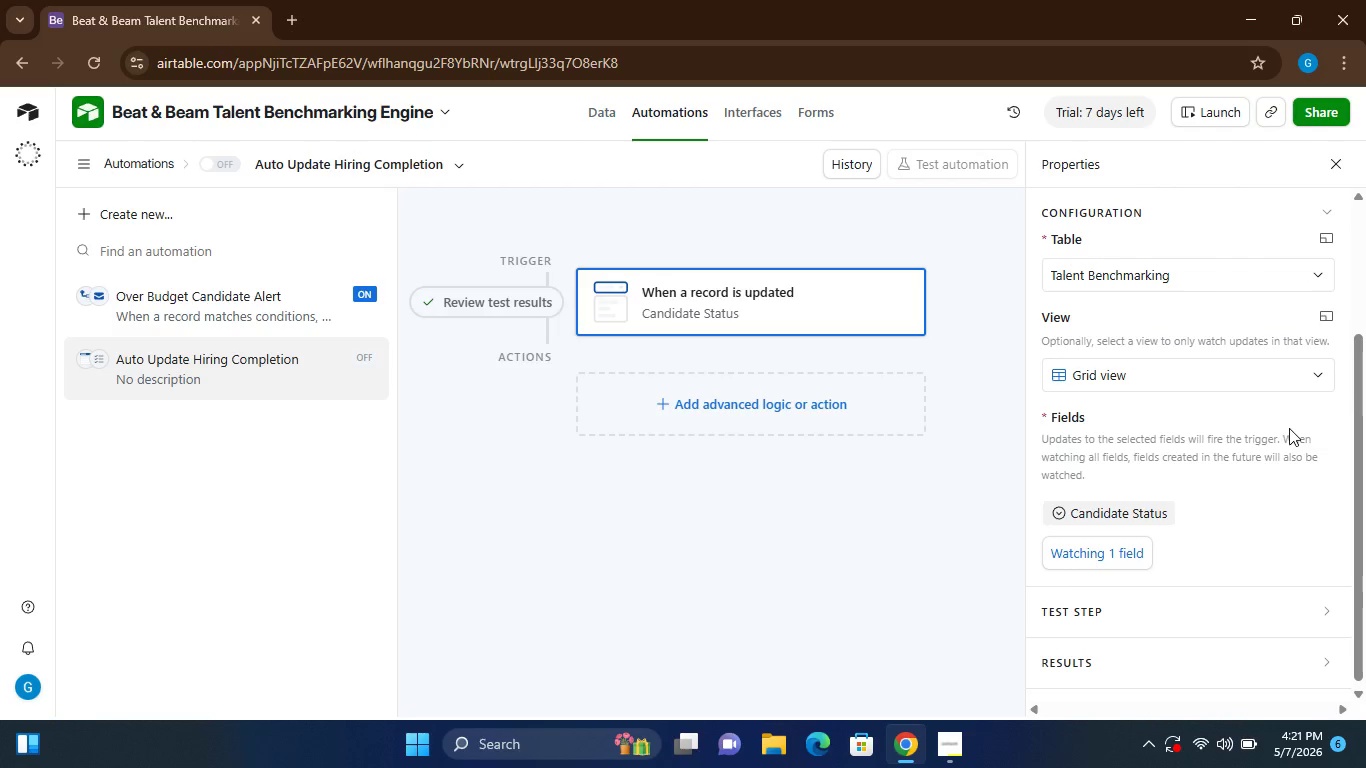 
wait(14.79)
 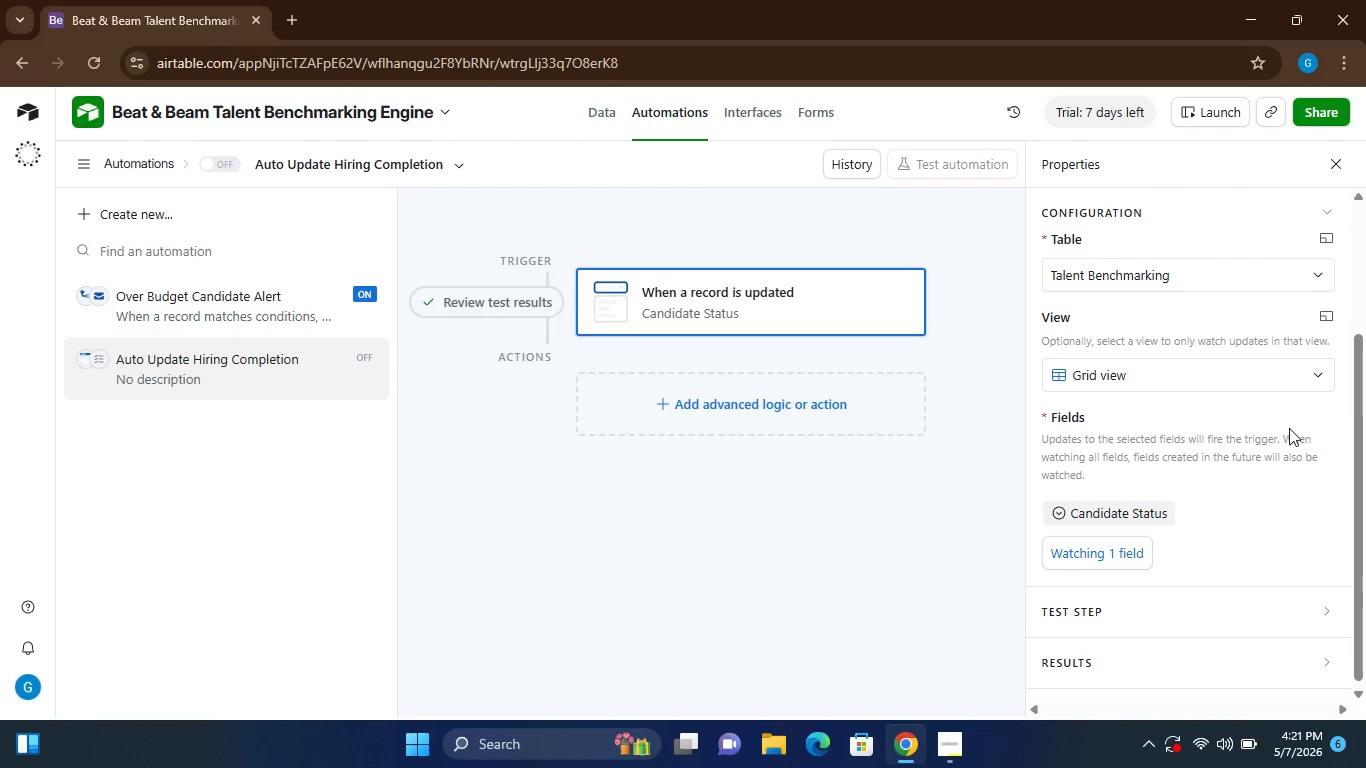 
left_click([1092, 509])
 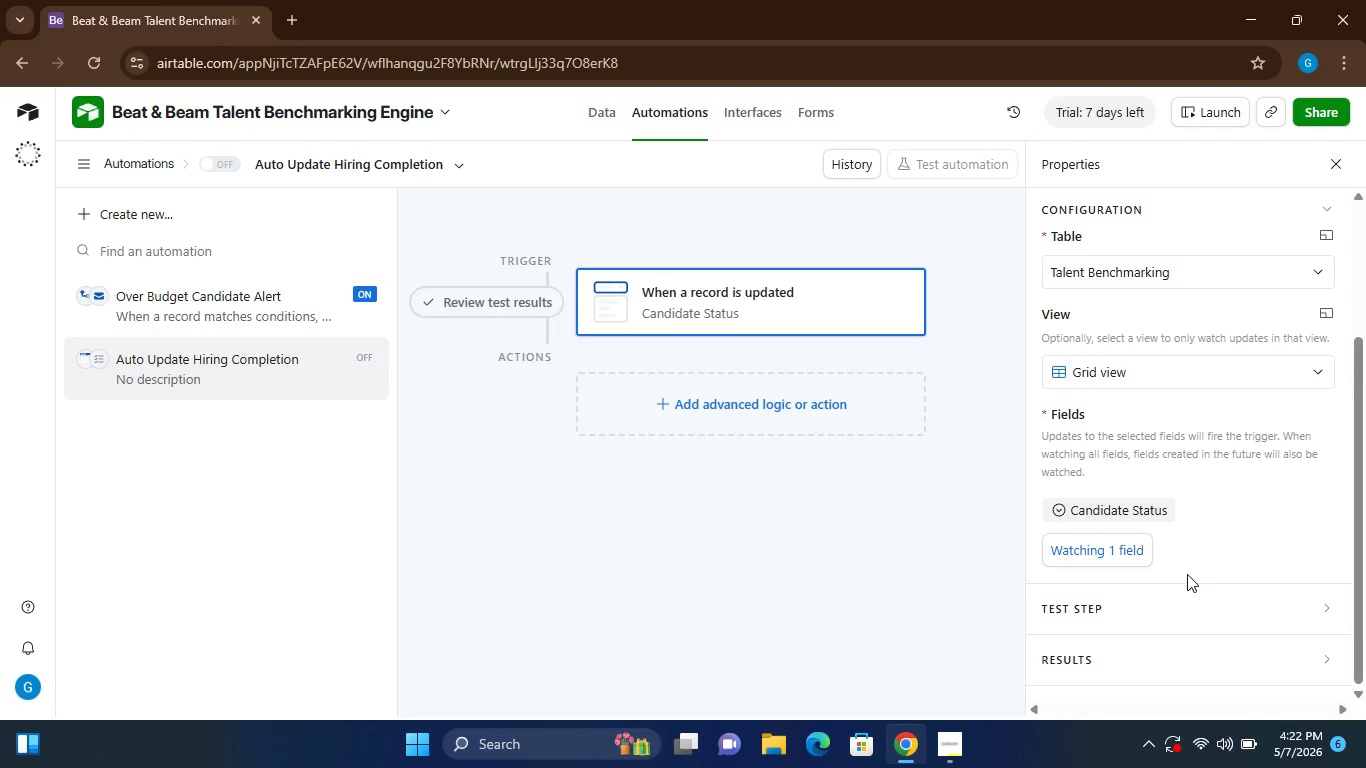 
wait(15.88)
 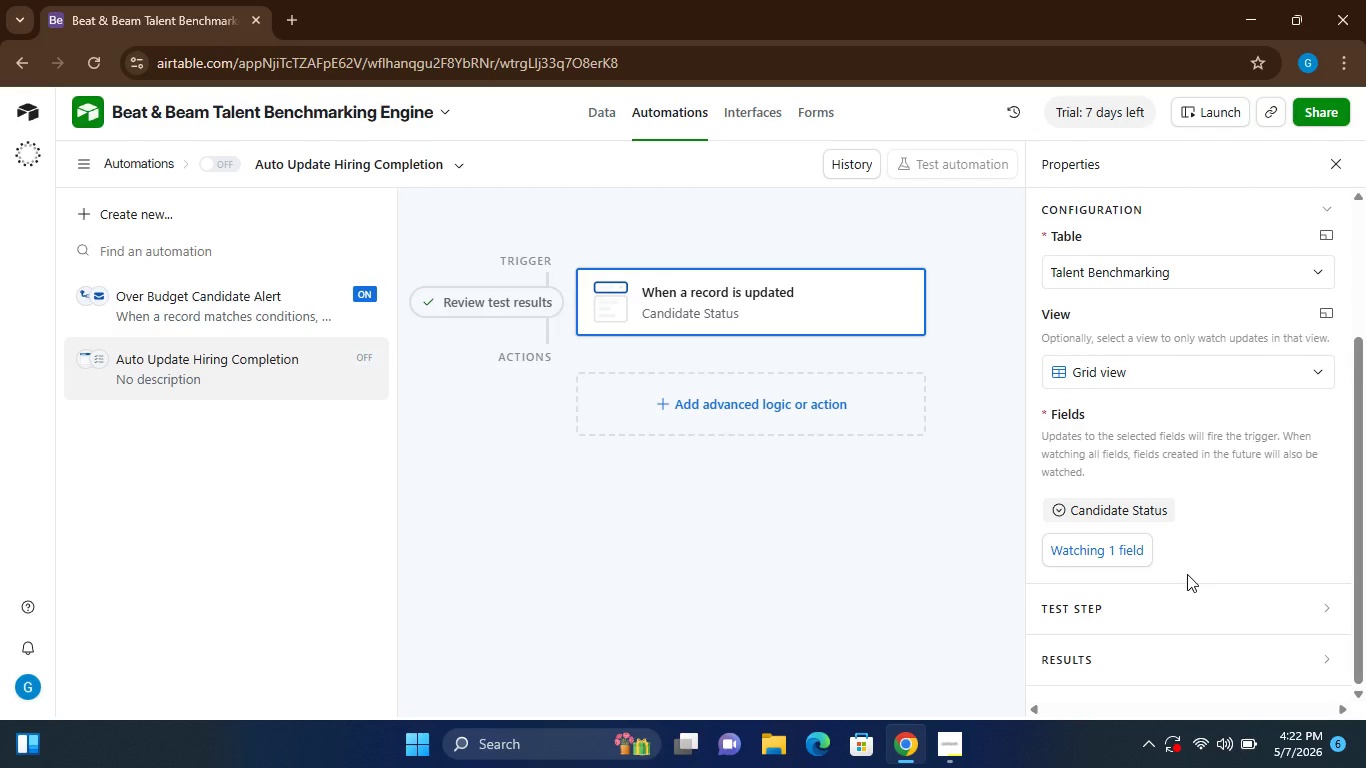 
left_click([740, 390])
 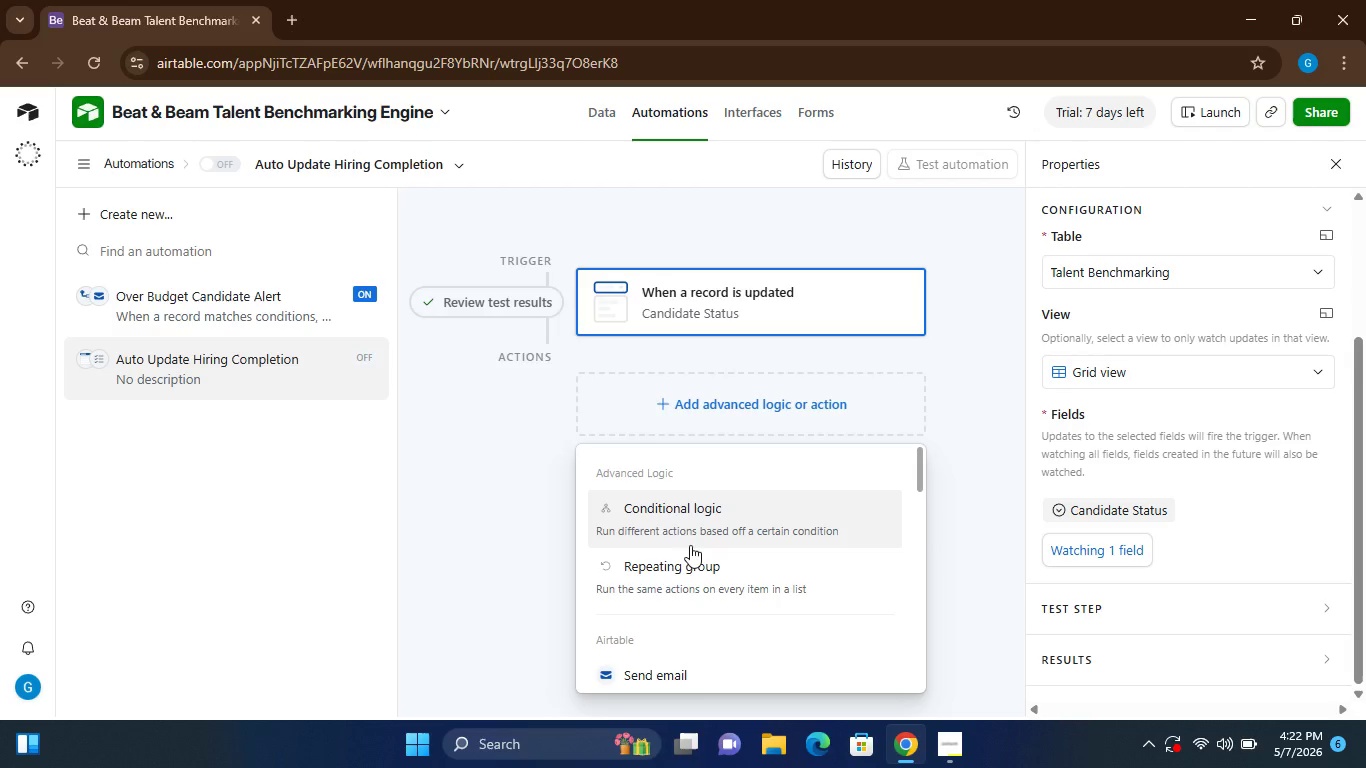 
left_click([681, 516])
 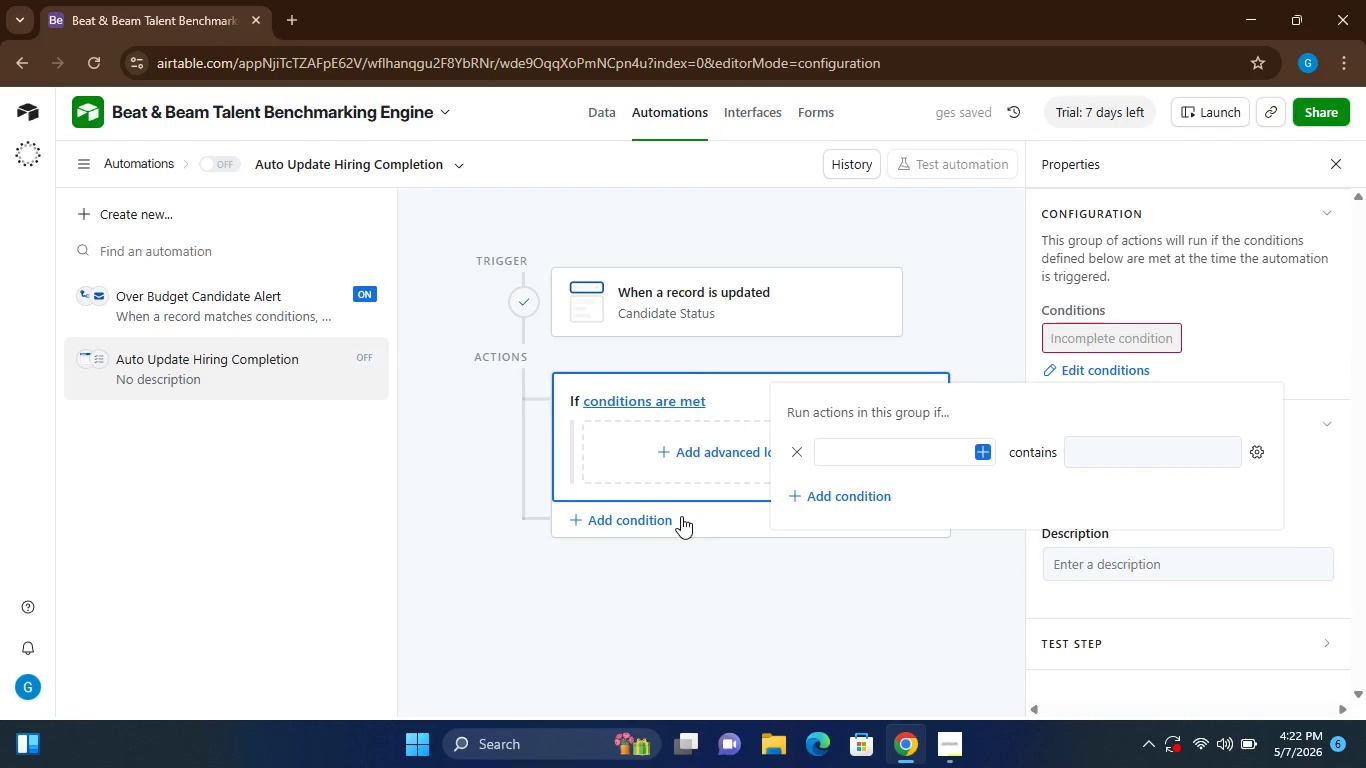 
wait(6.52)
 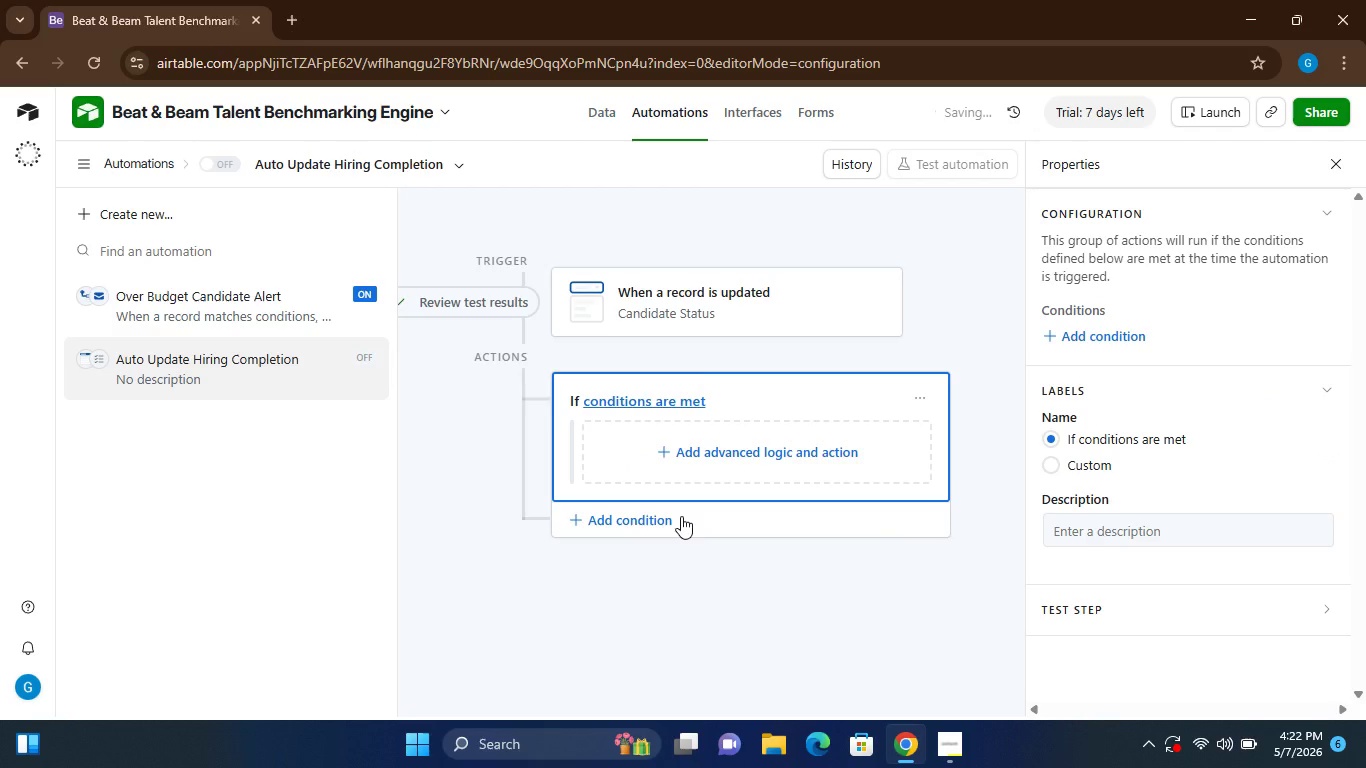 
left_click([842, 454])
 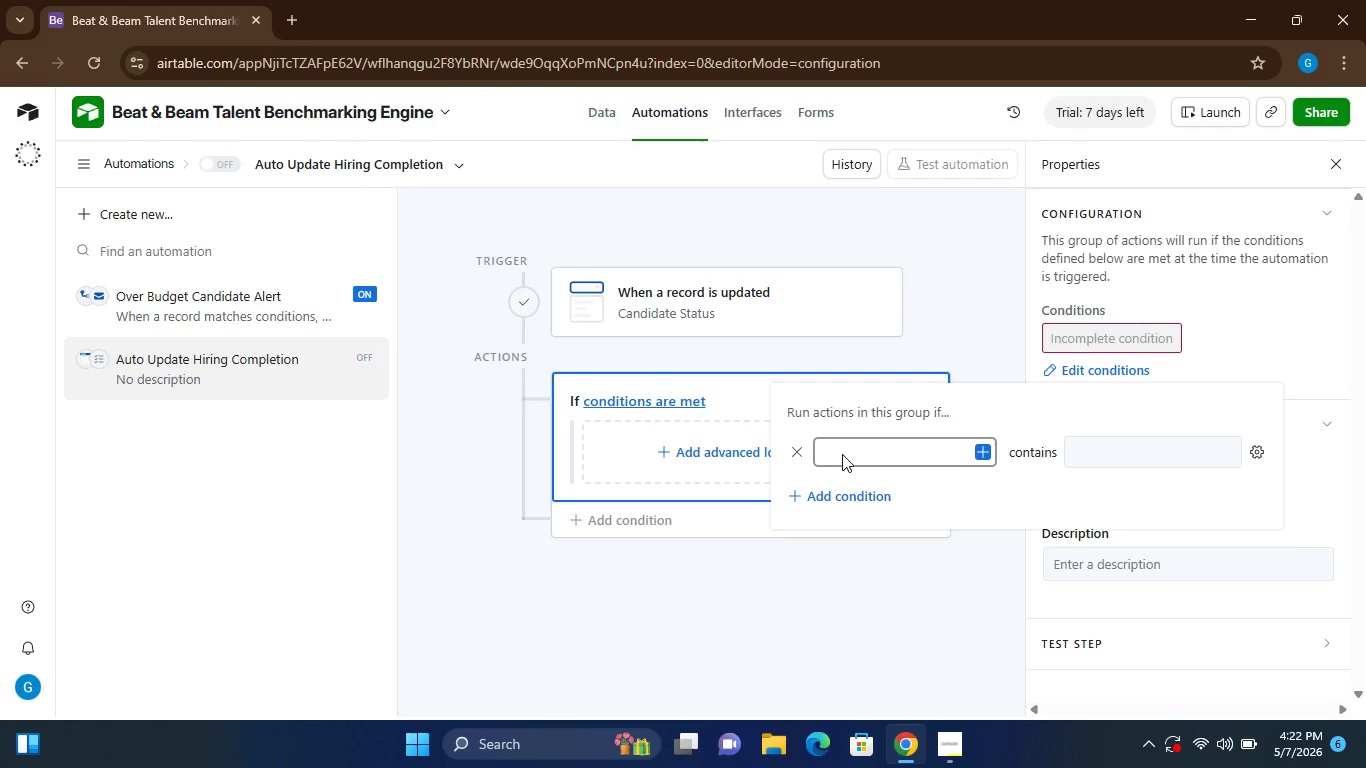 
wait(13.17)
 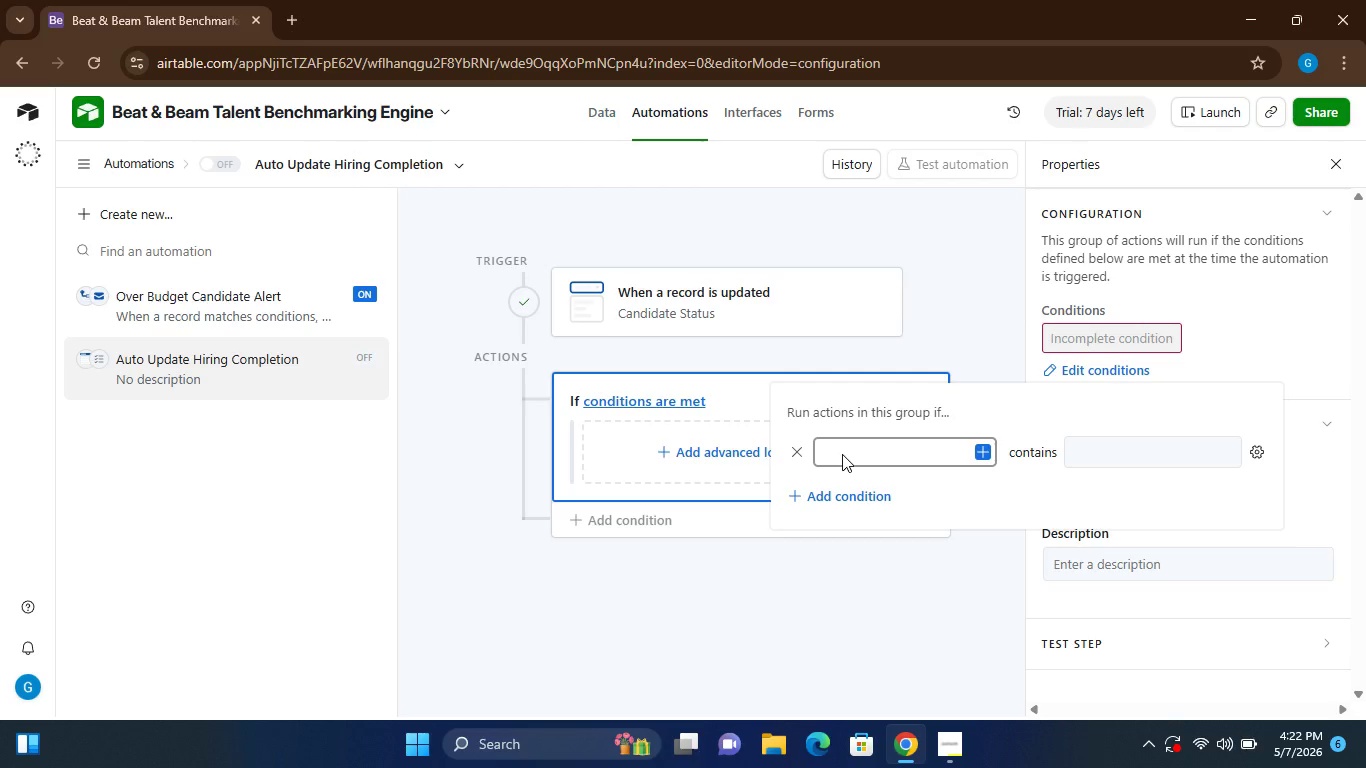 
key(Shift+ShiftLeft)
 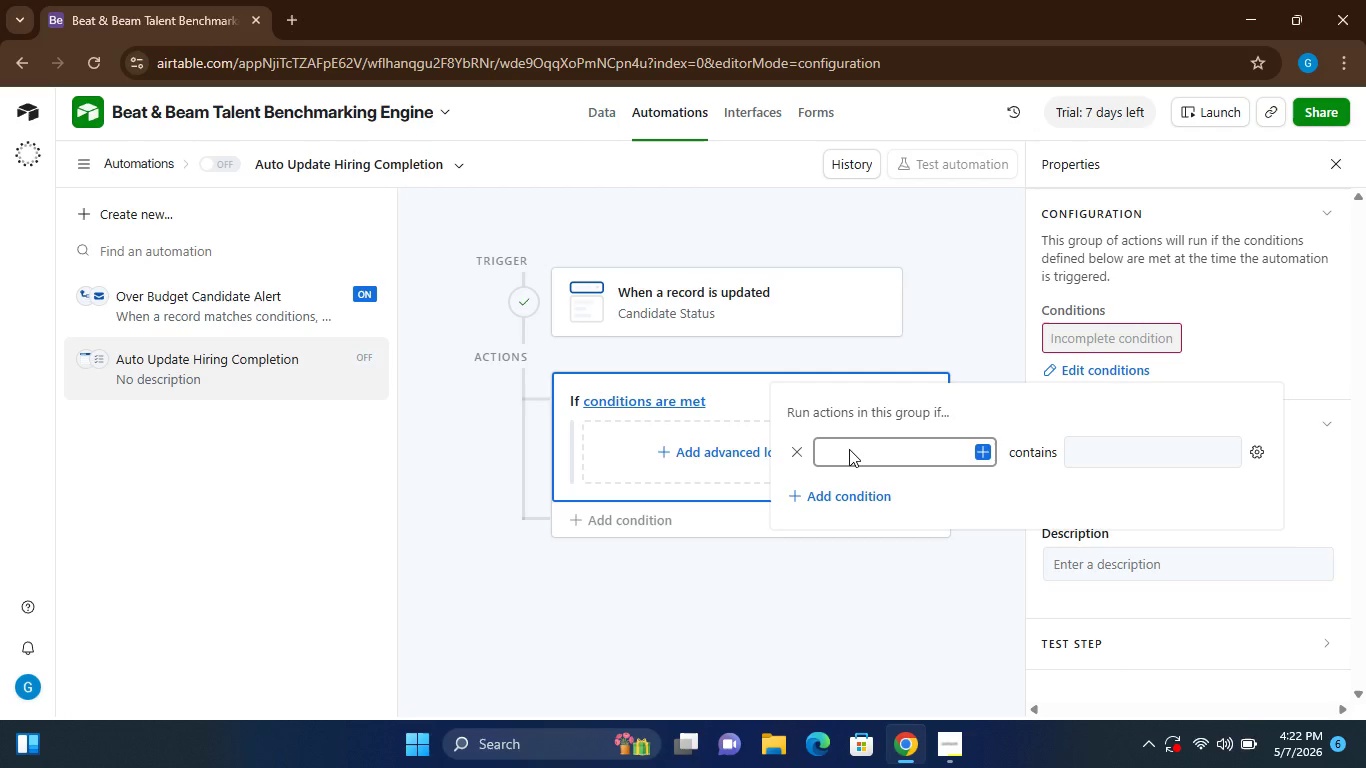 
key(Shift+C)
 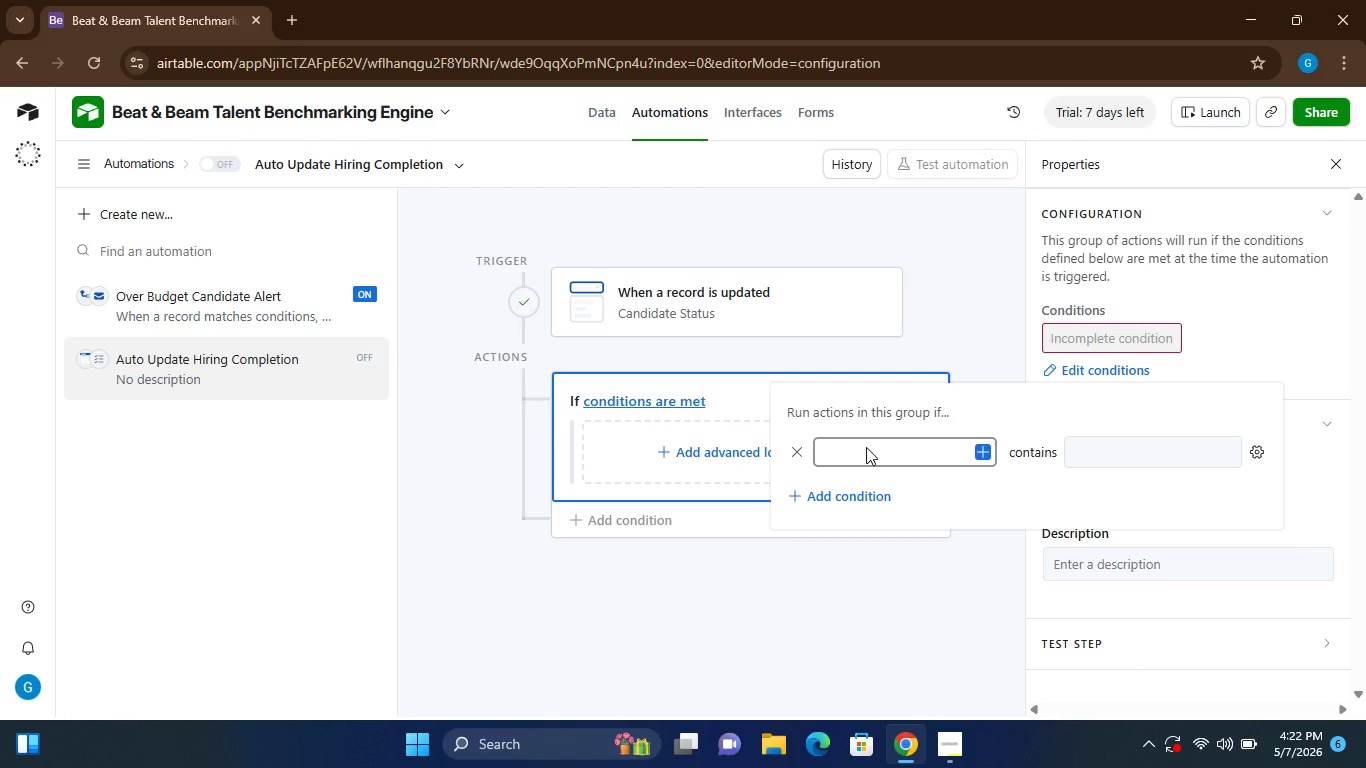 
left_click([867, 447])
 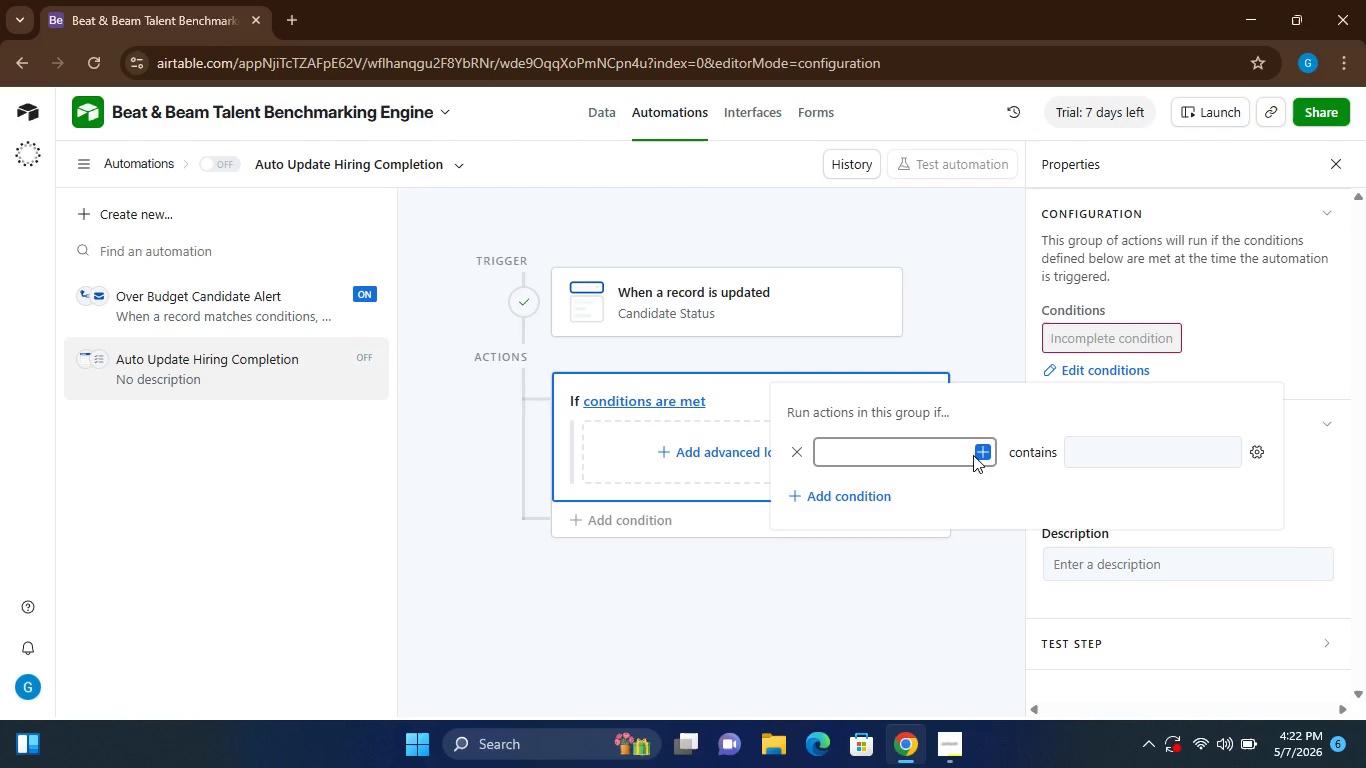 
left_click([985, 454])
 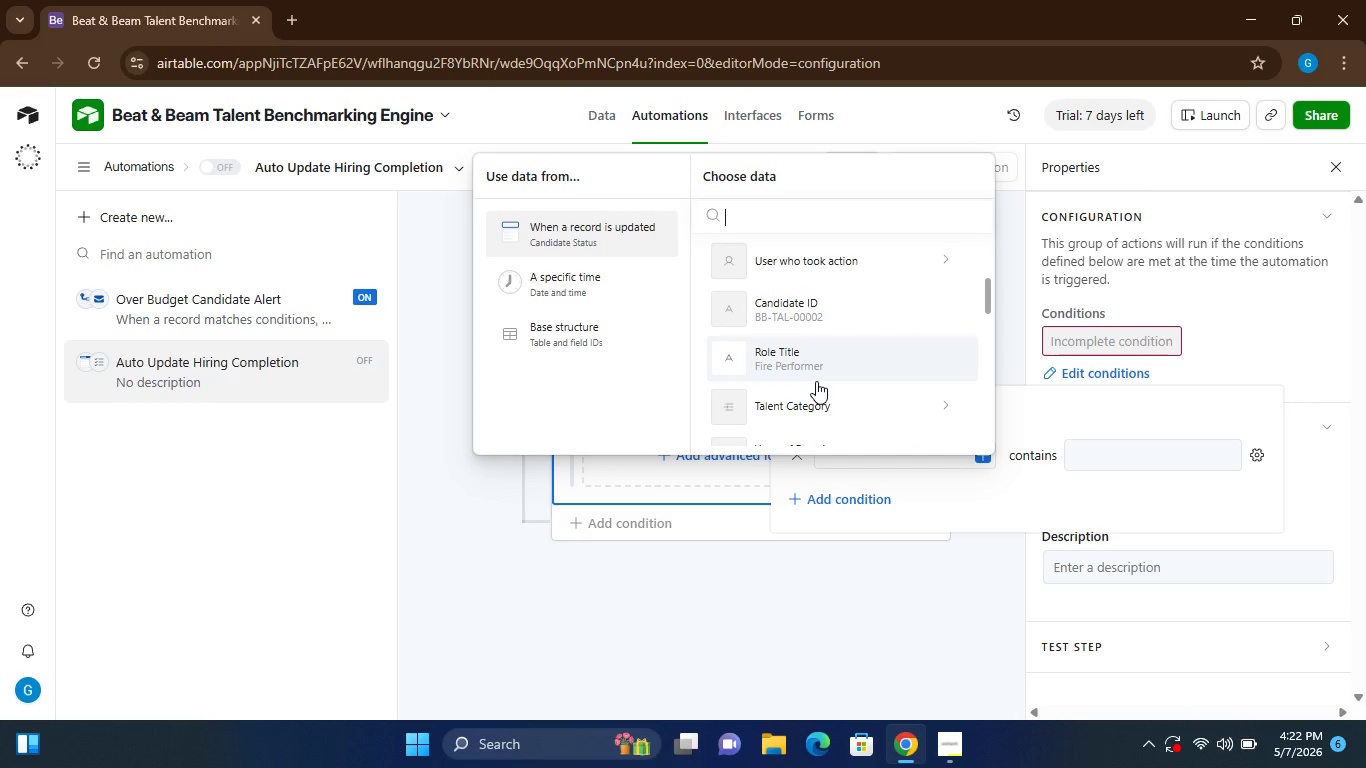 
wait(9.0)
 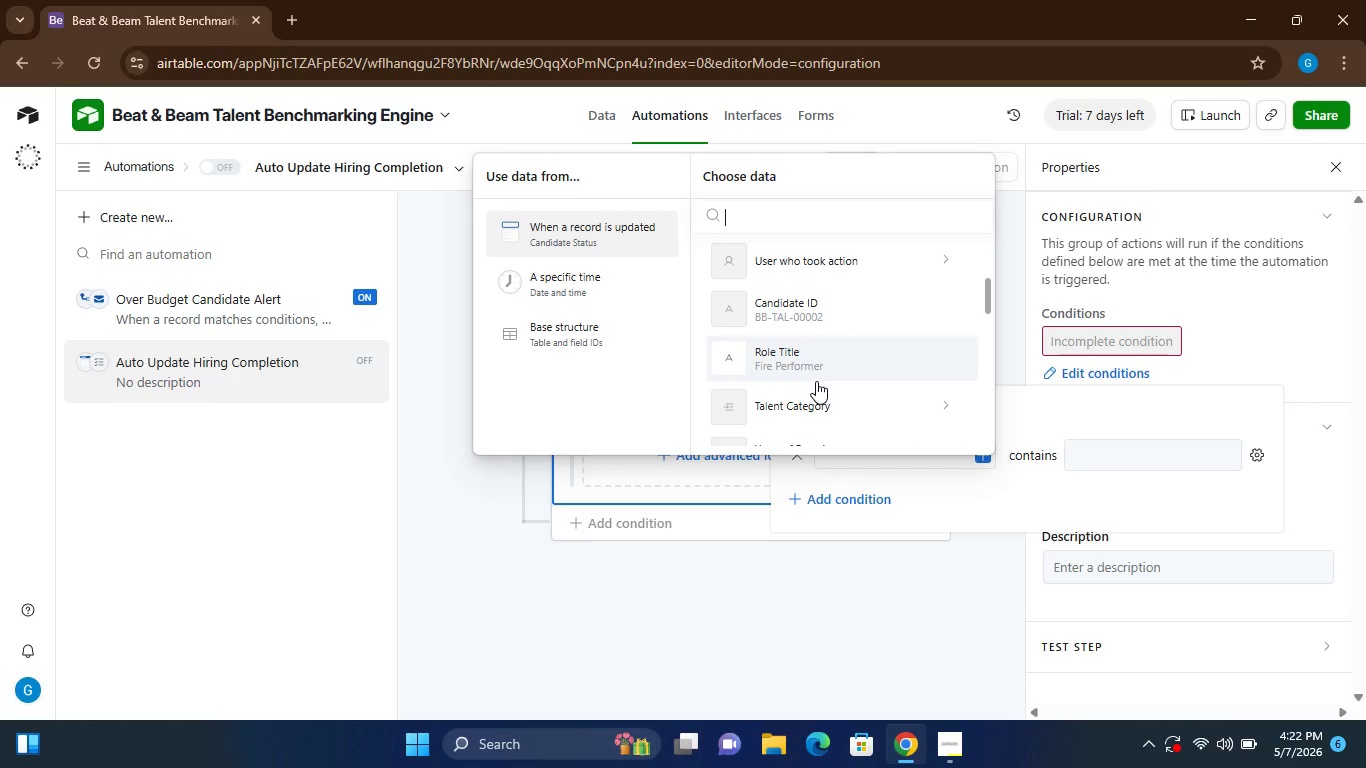 
left_click([810, 280])
 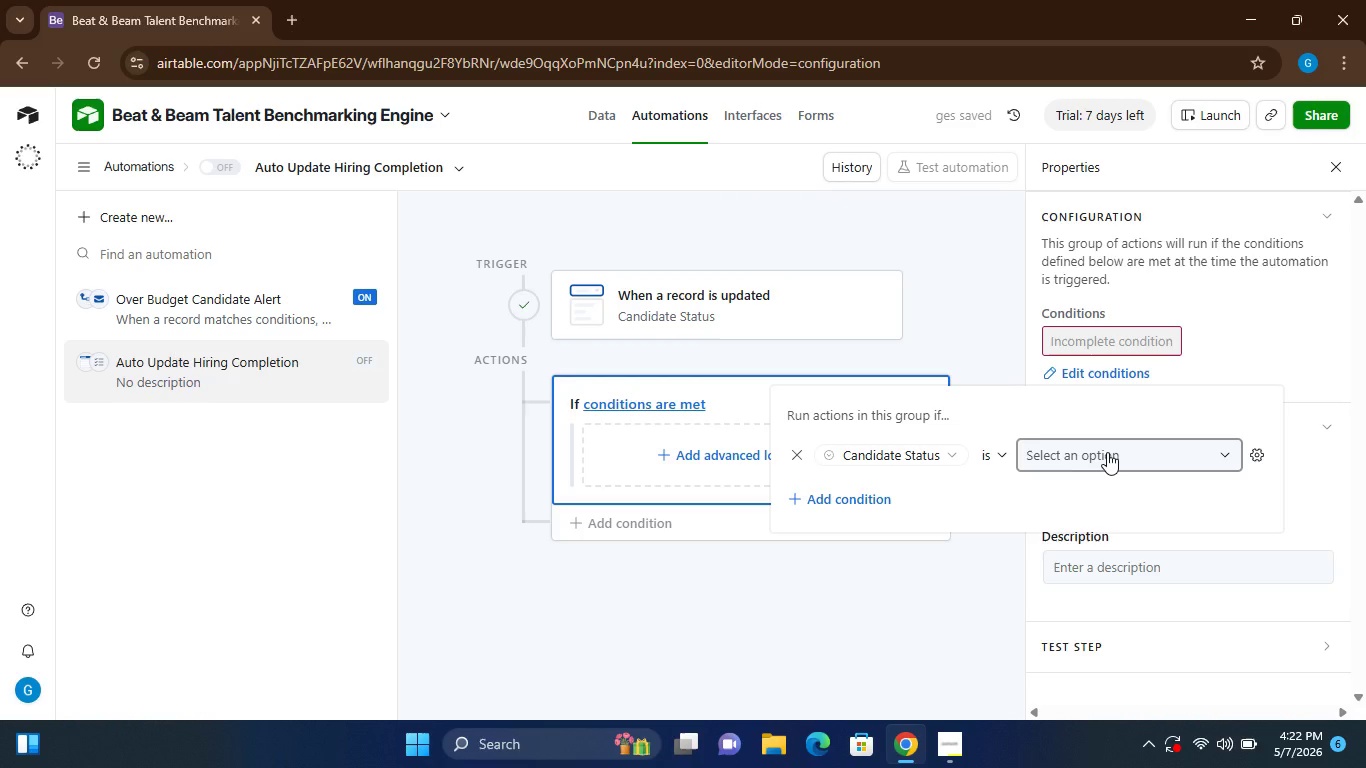 
left_click([1107, 452])
 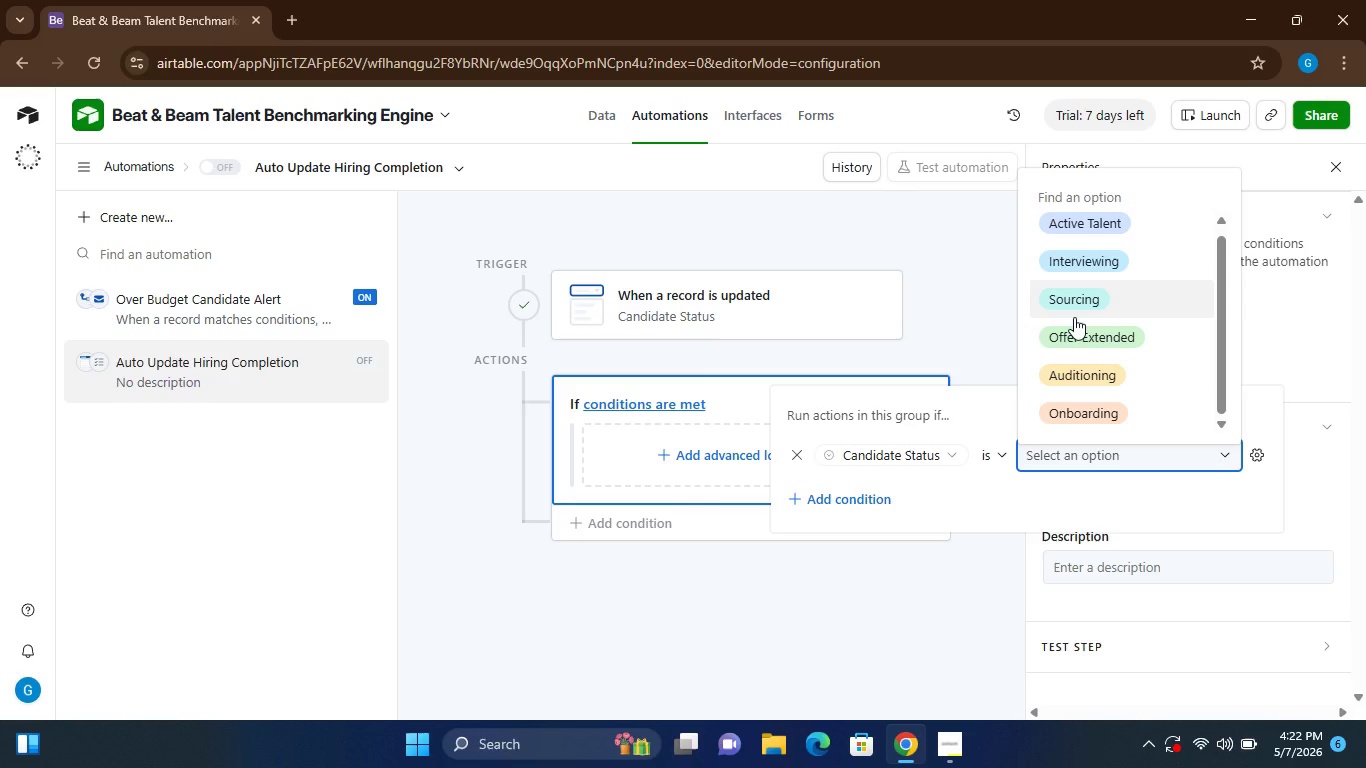 
wait(8.38)
 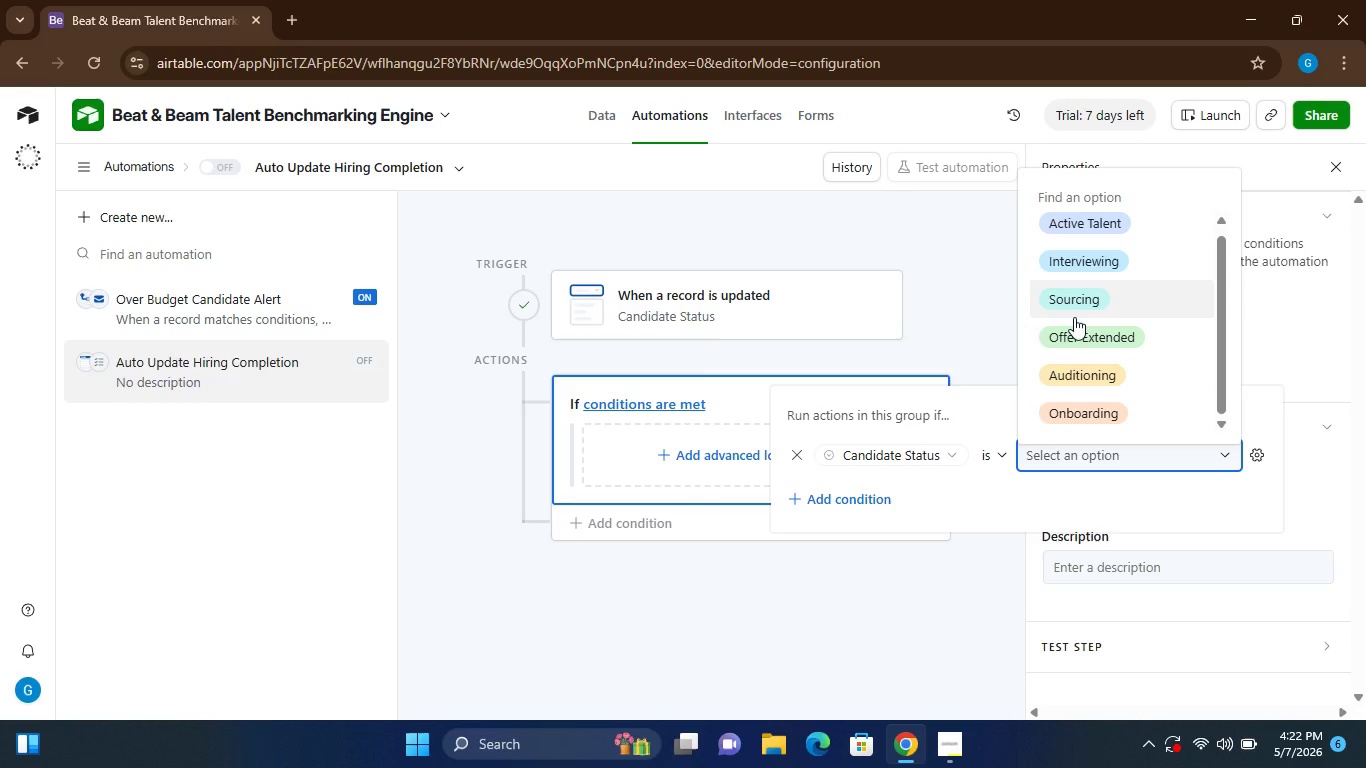 
left_click([1086, 222])
 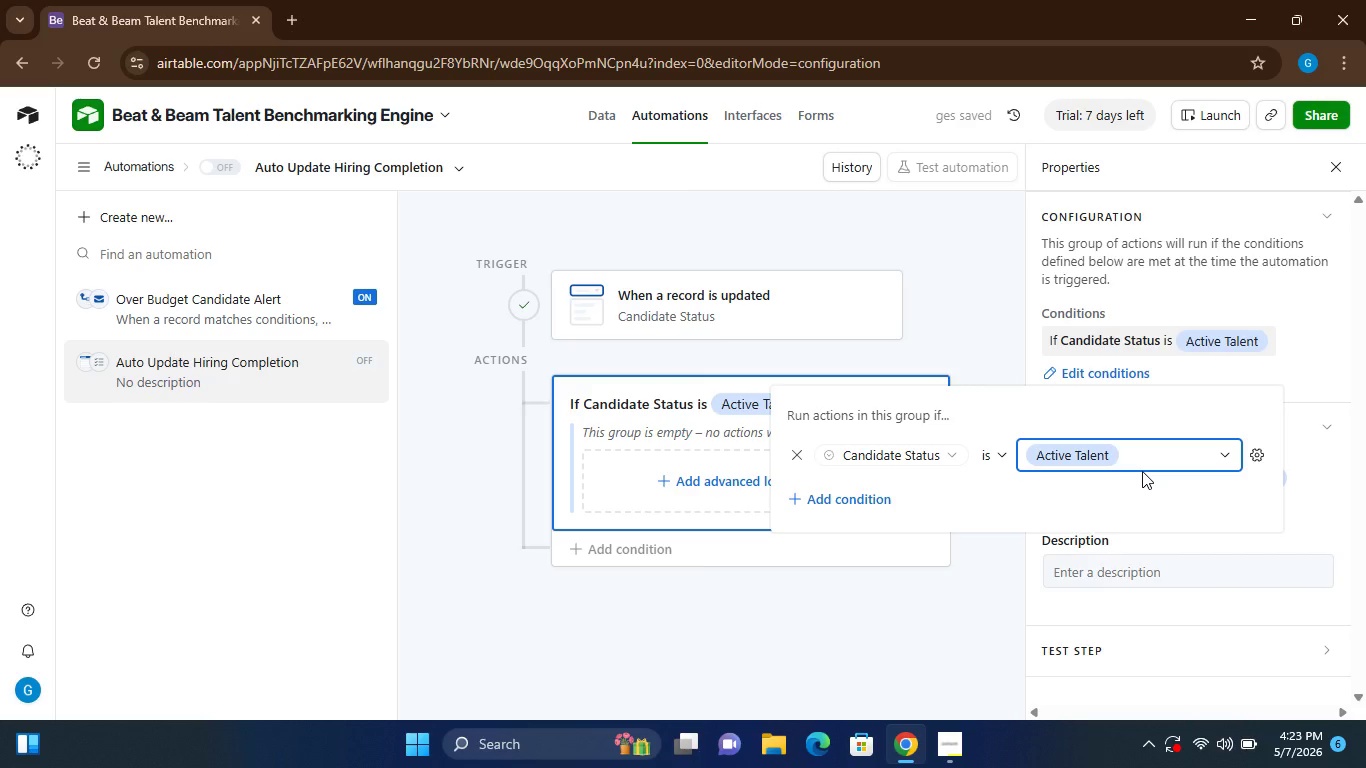 
wait(7.56)
 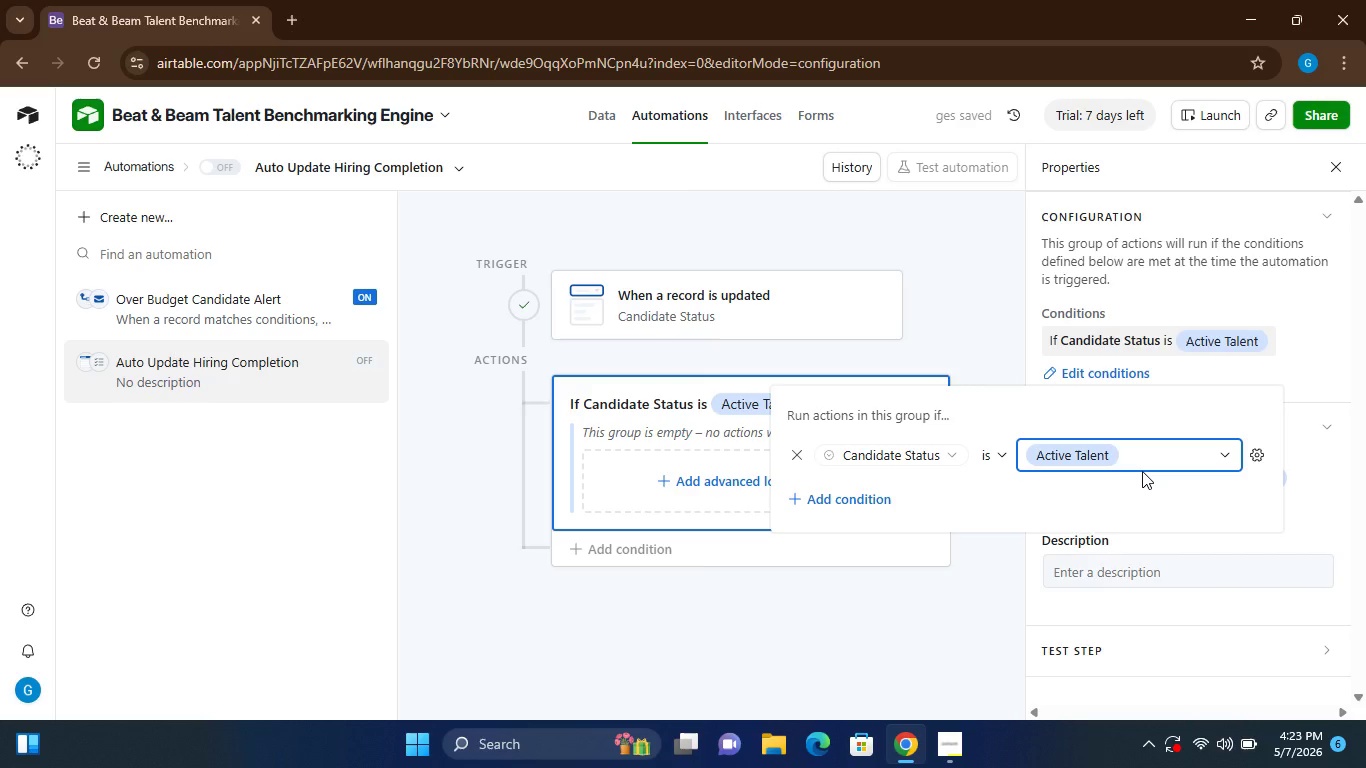 
left_click([948, 594])
 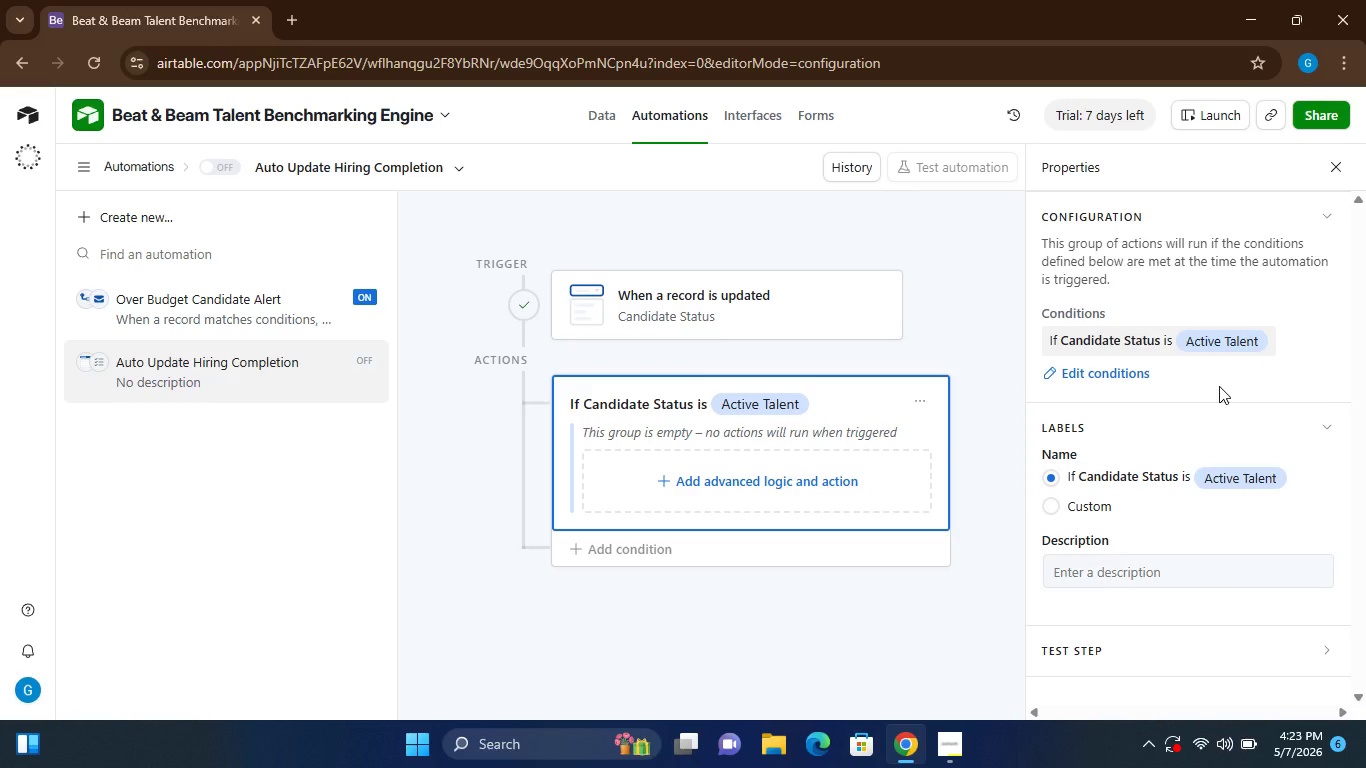 
wait(5.2)
 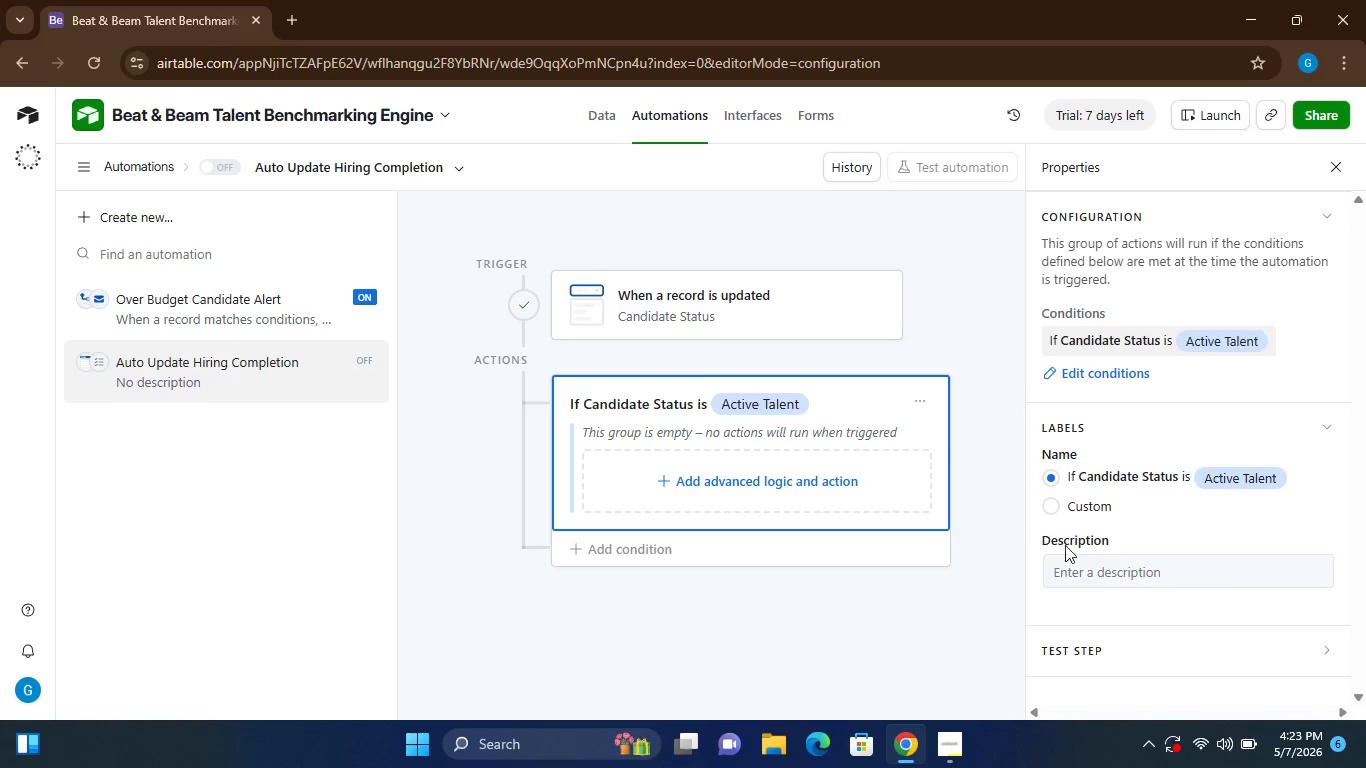 
left_click([902, 634])
 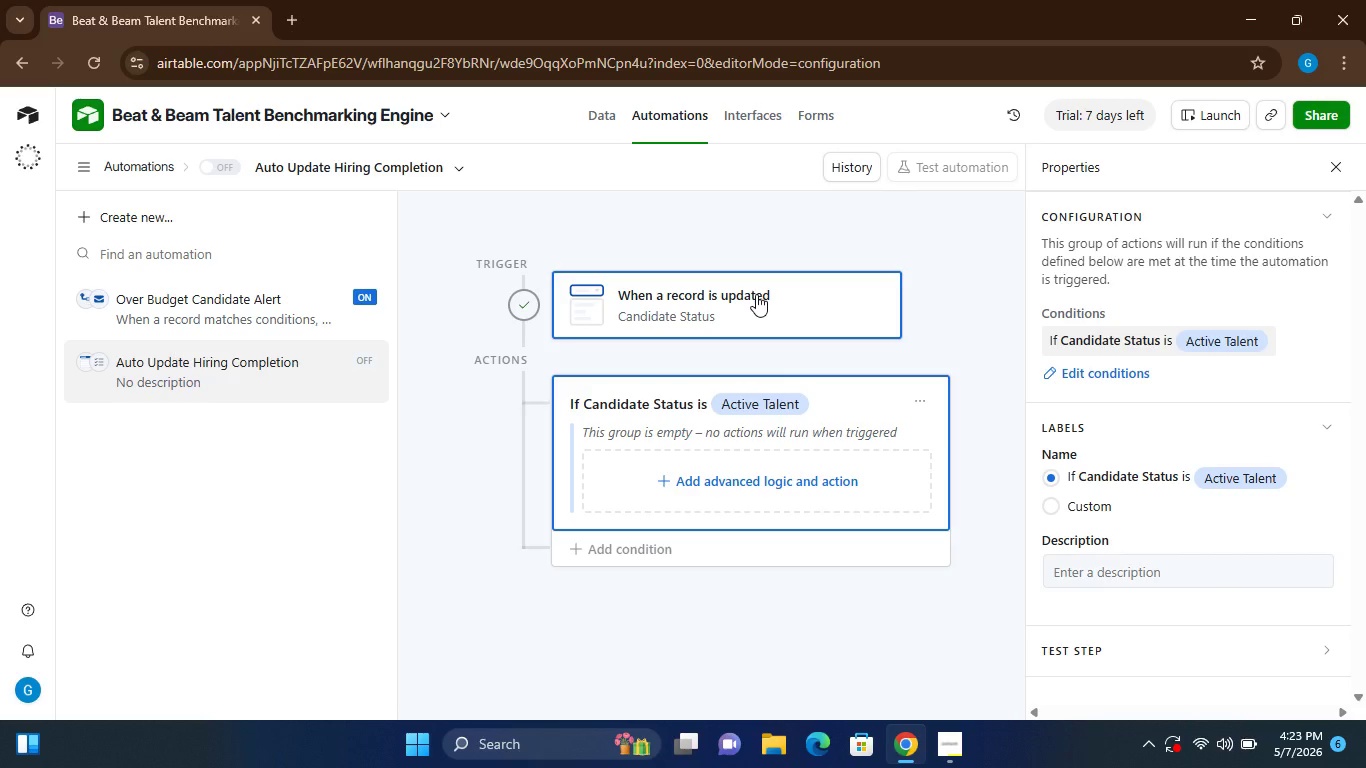 
left_click([756, 294])
 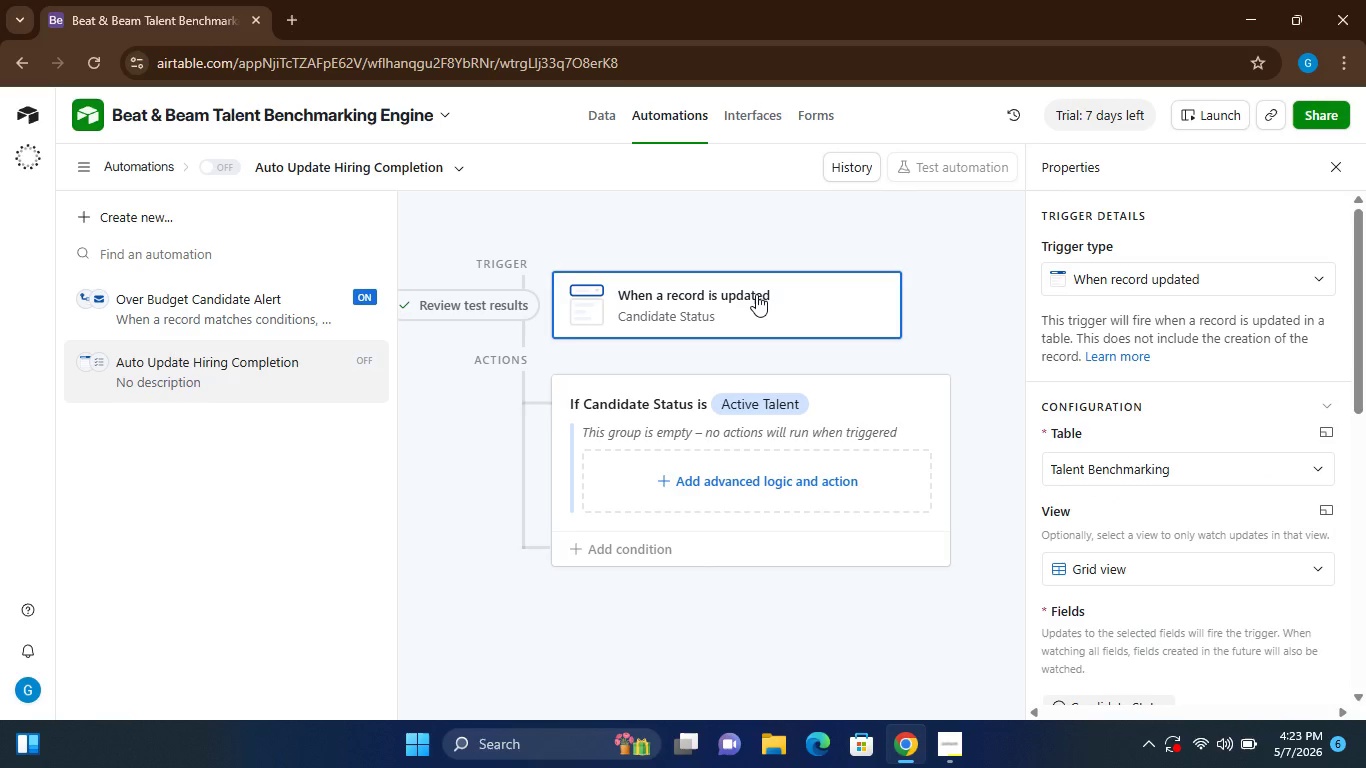 
mouse_move([1168, 439])
 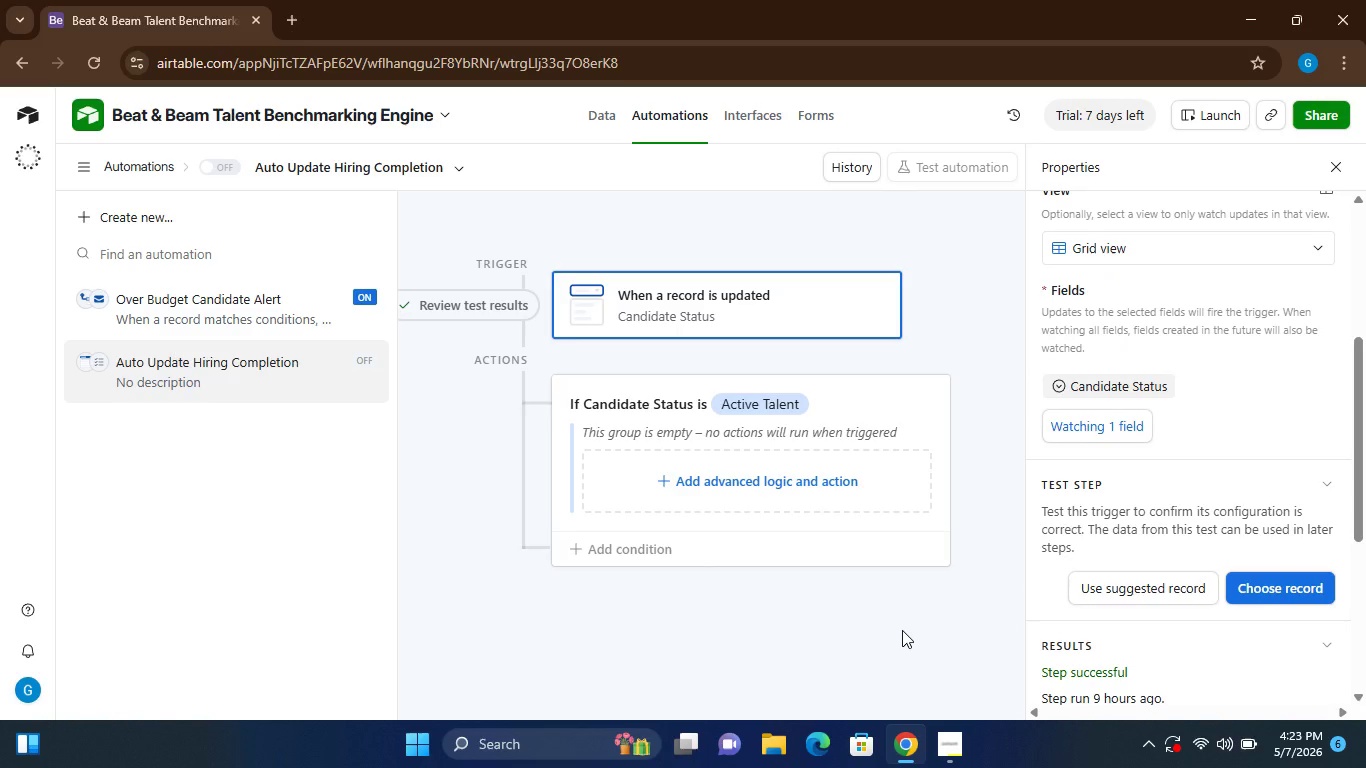 
left_click([902, 630])
 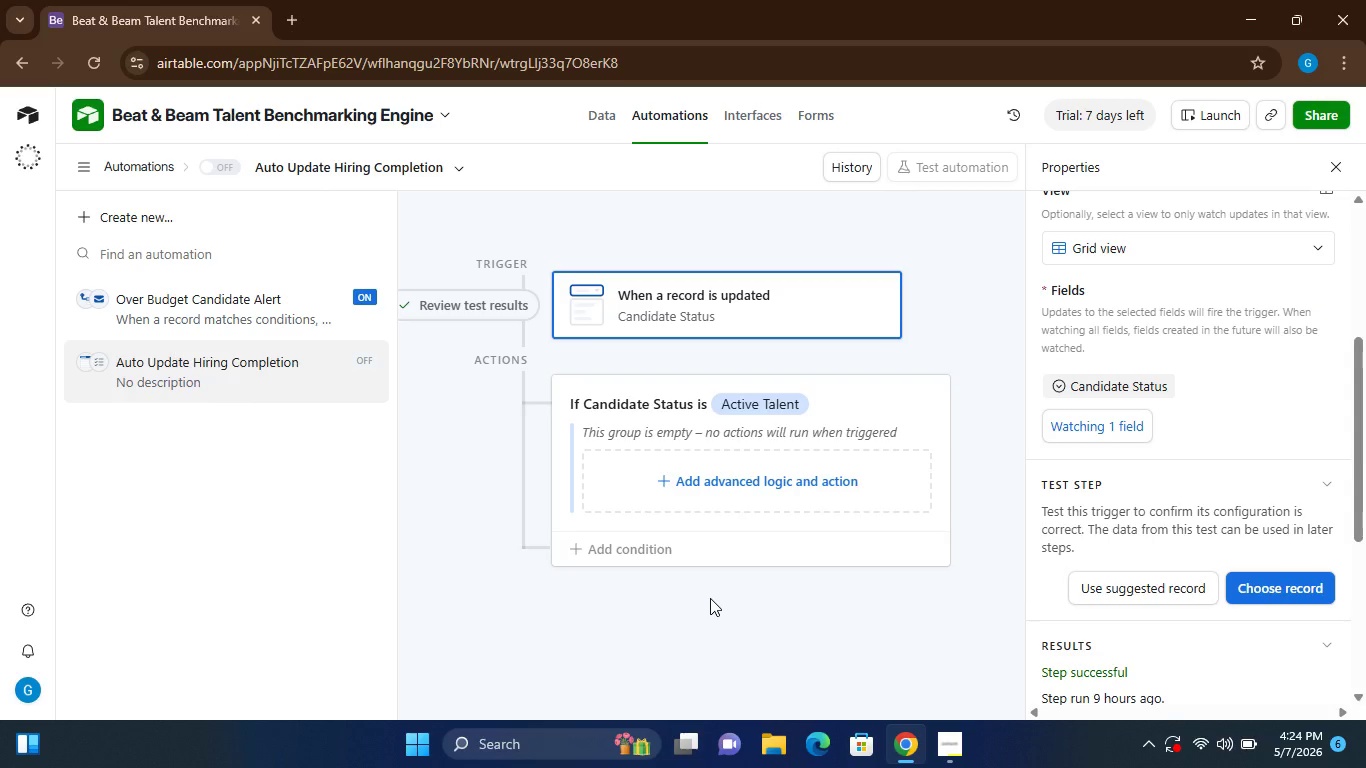 
wait(46.2)
 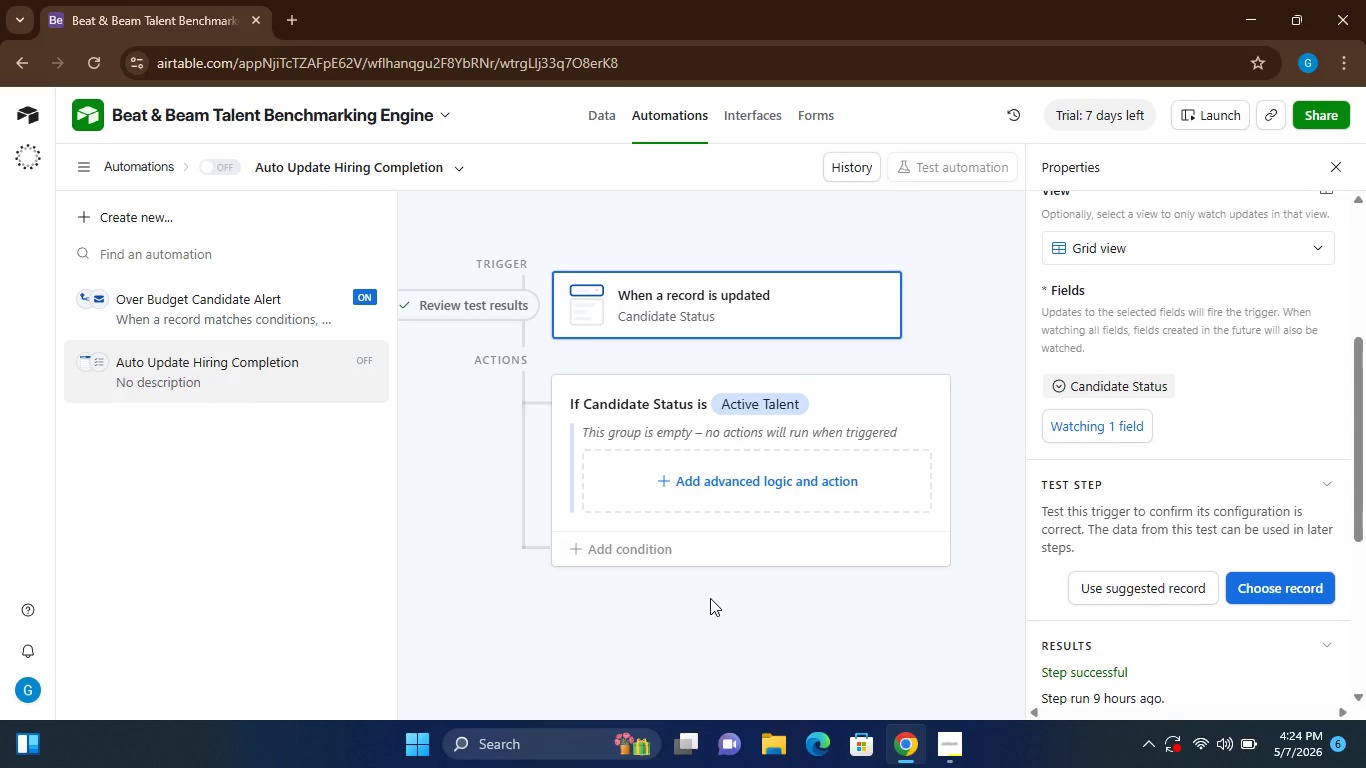 
left_click([202, 166])
 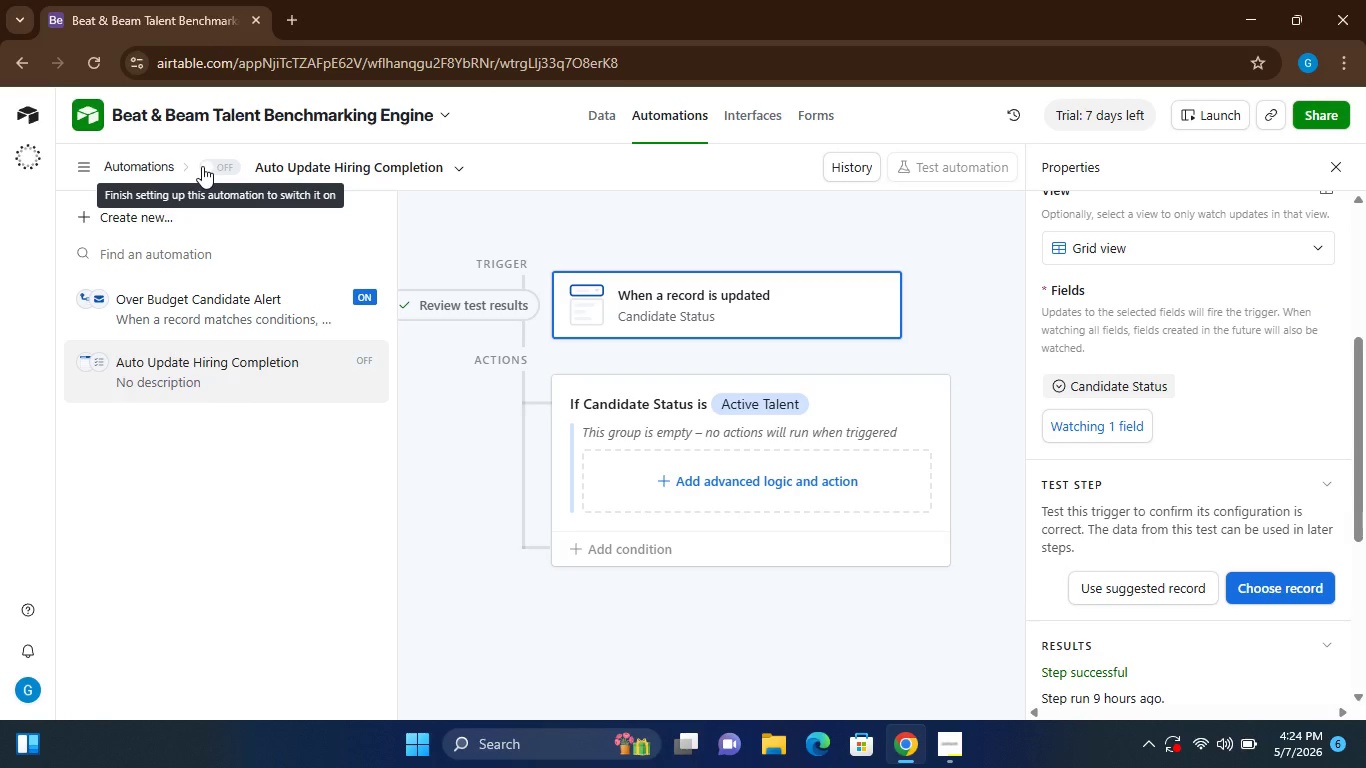 
wait(13.42)
 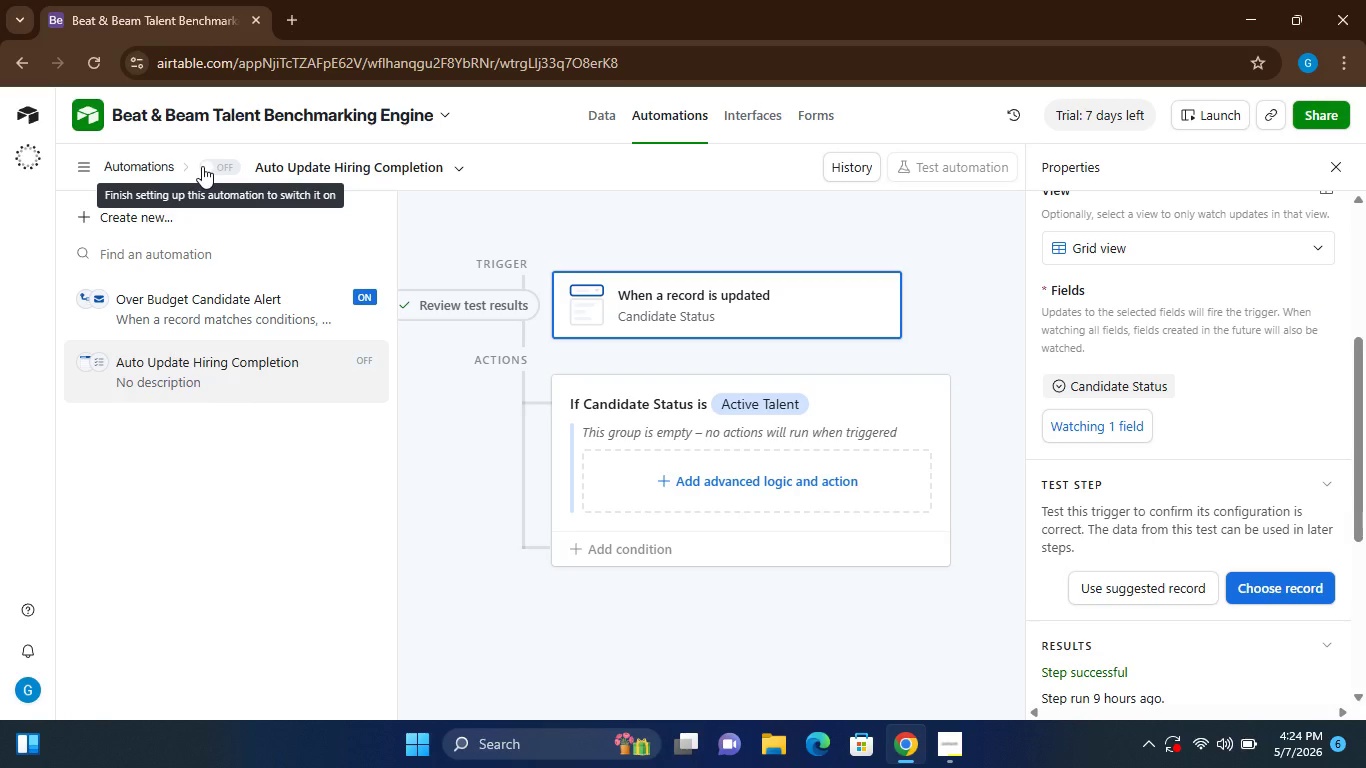 
left_click([749, 357])
 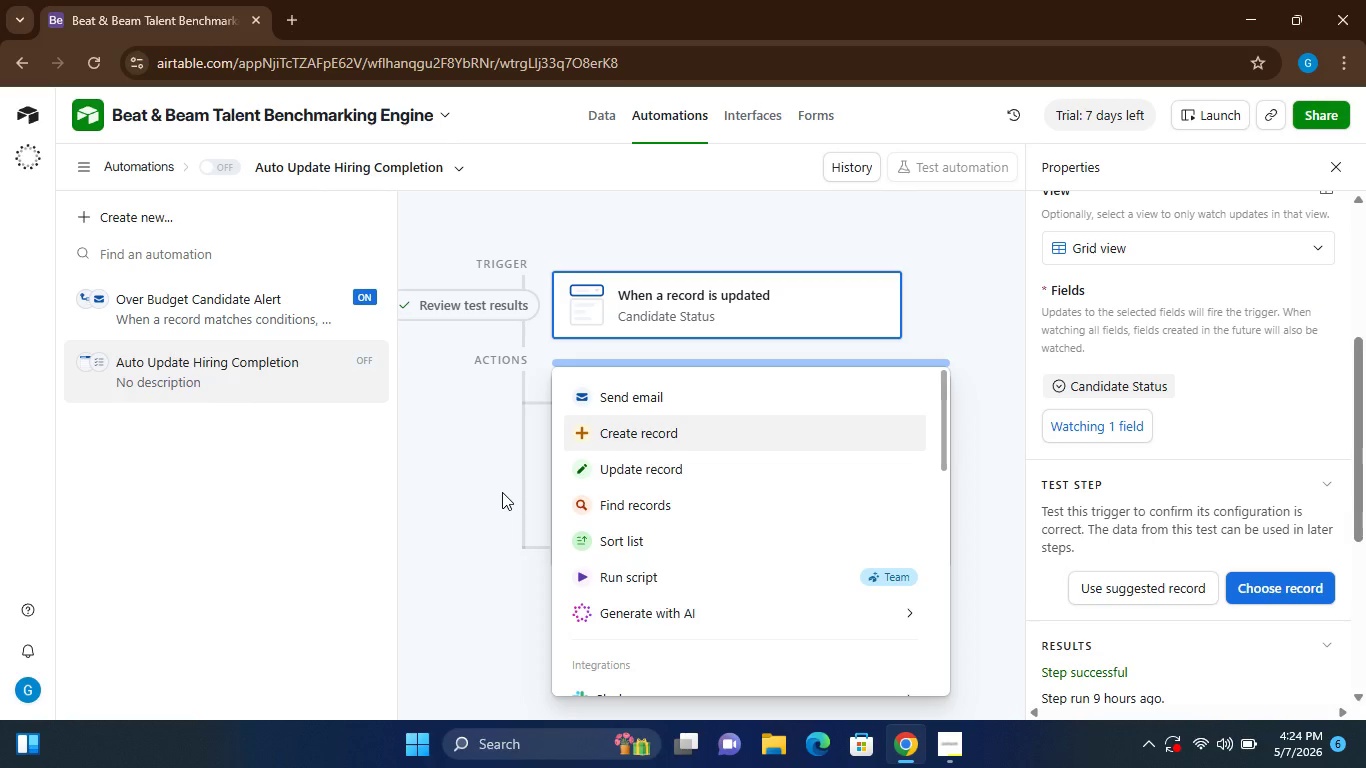 
mouse_move([582, 573])
 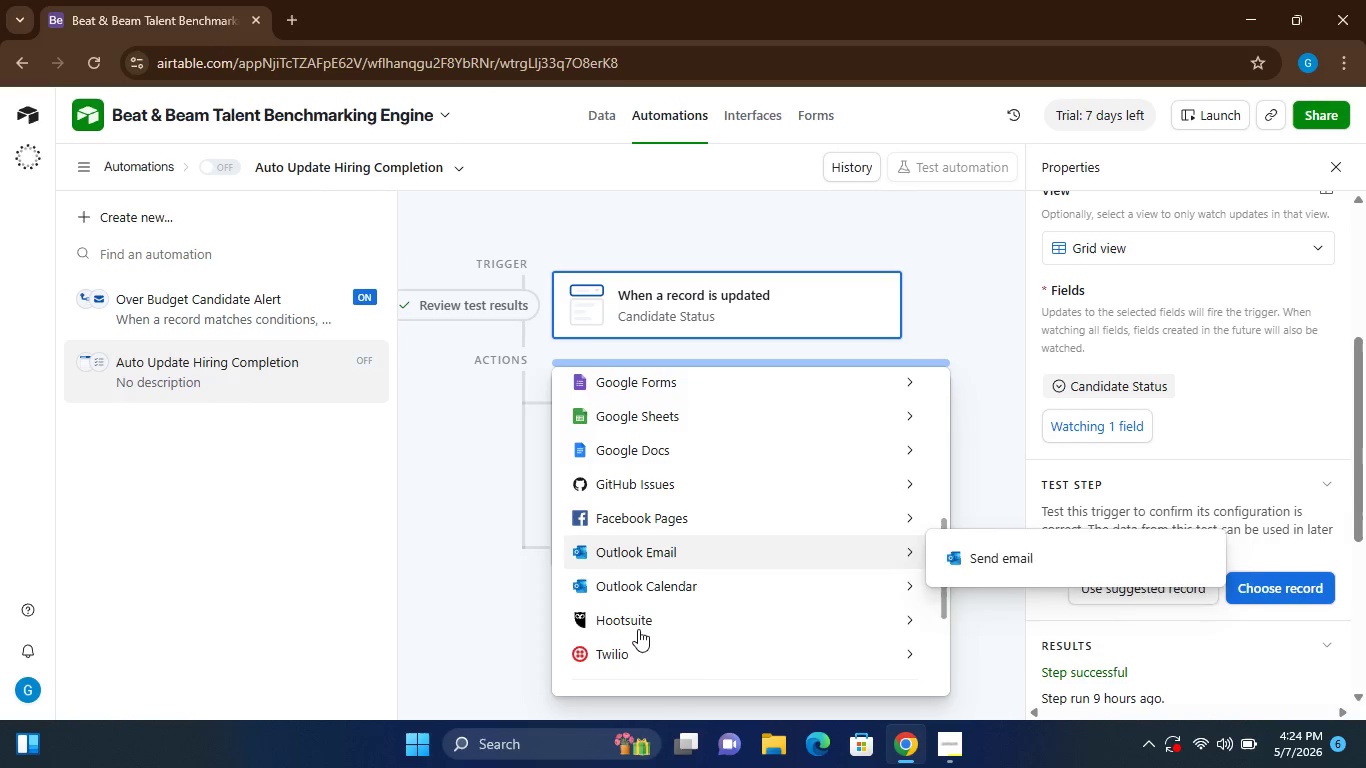 
mouse_move([607, 624])
 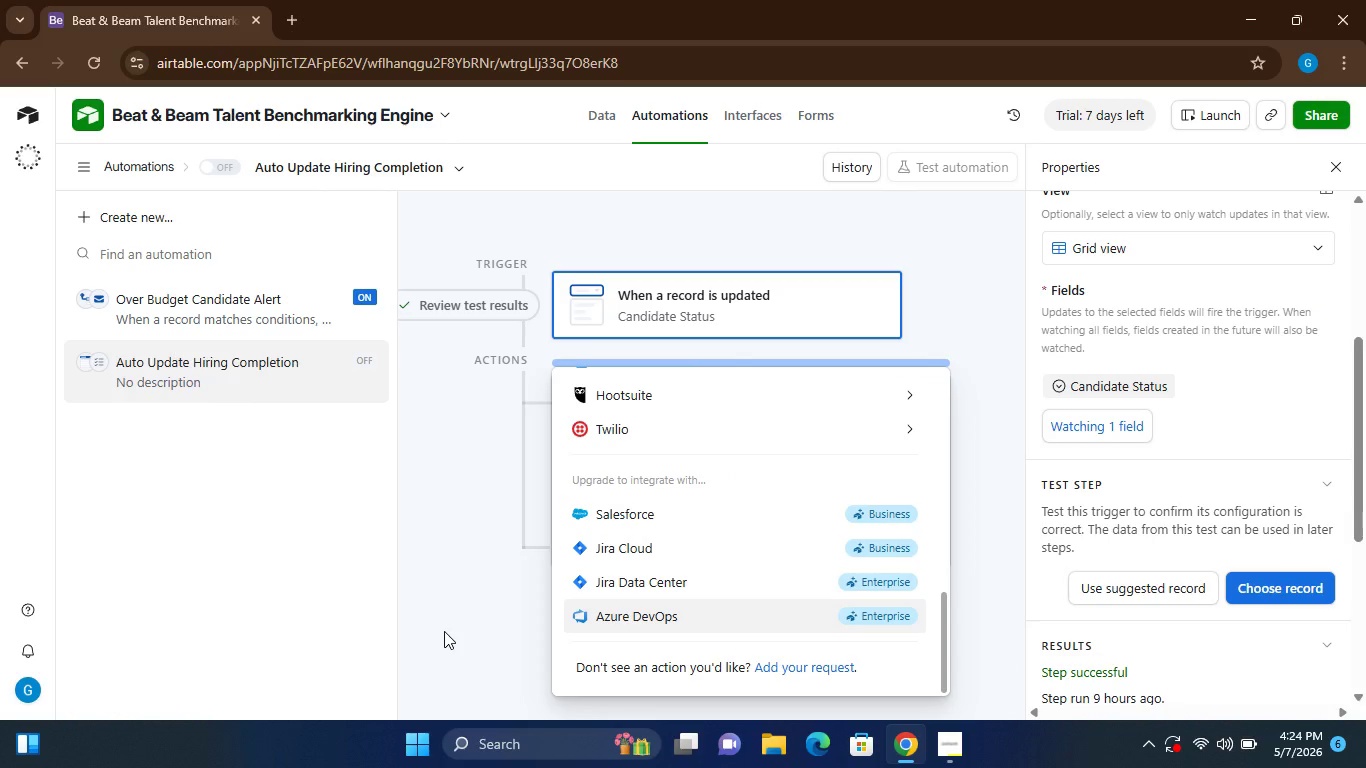 
left_click([444, 631])
 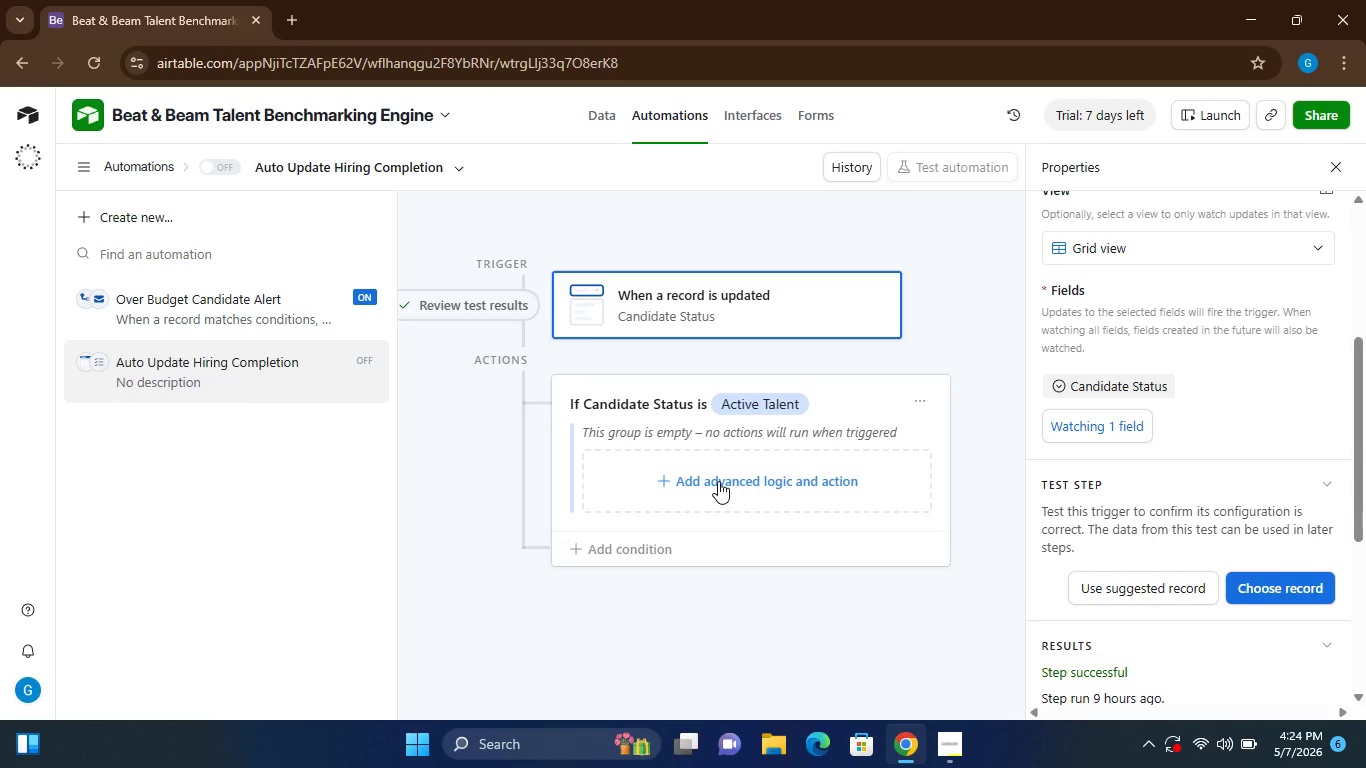 
left_click([710, 476])
 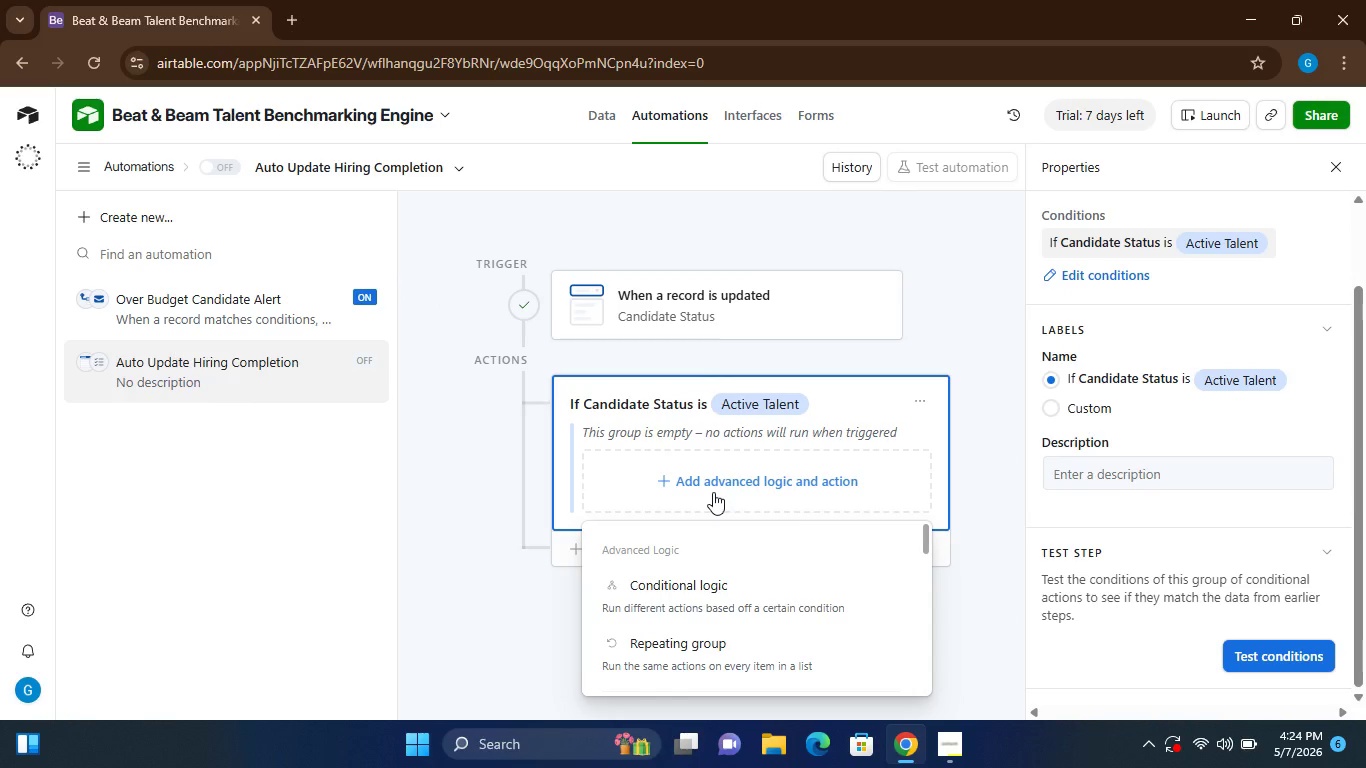 
wait(8.16)
 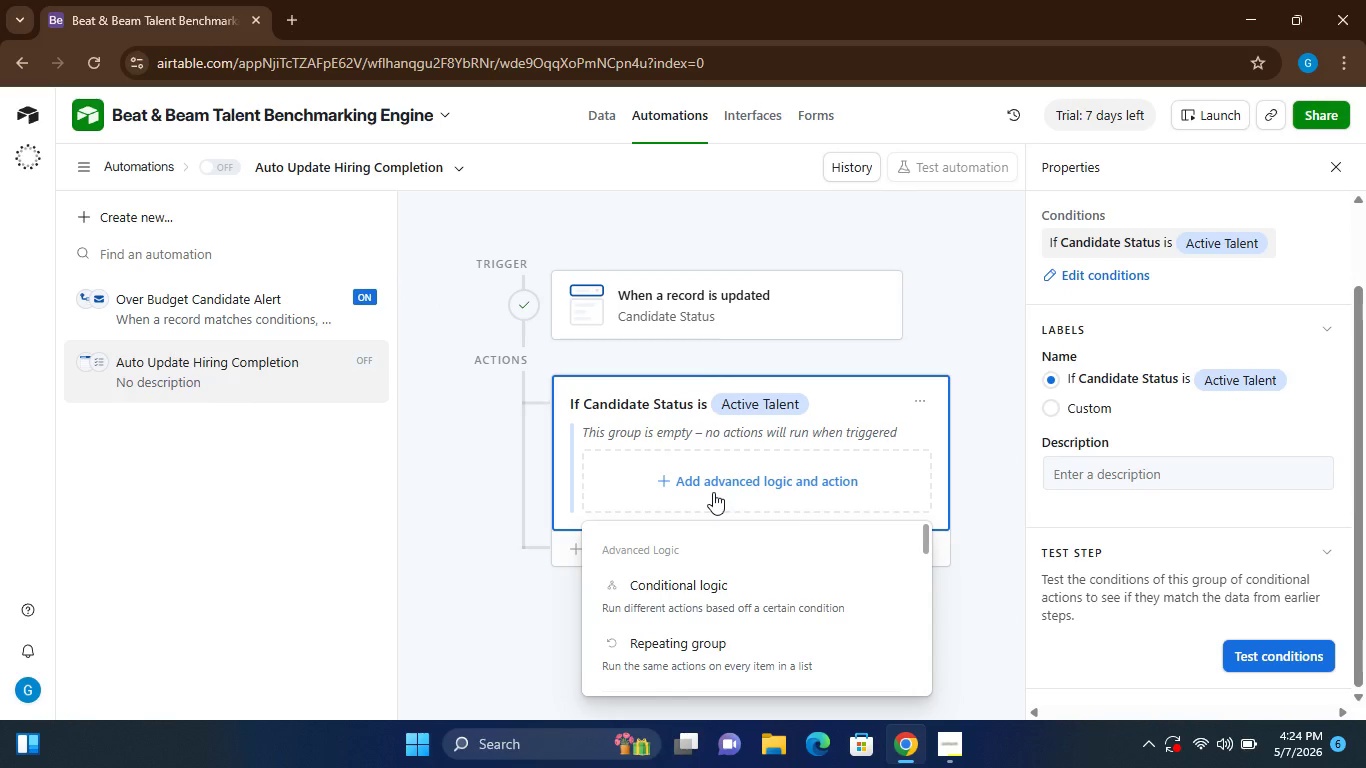 
left_click([1276, 652])
 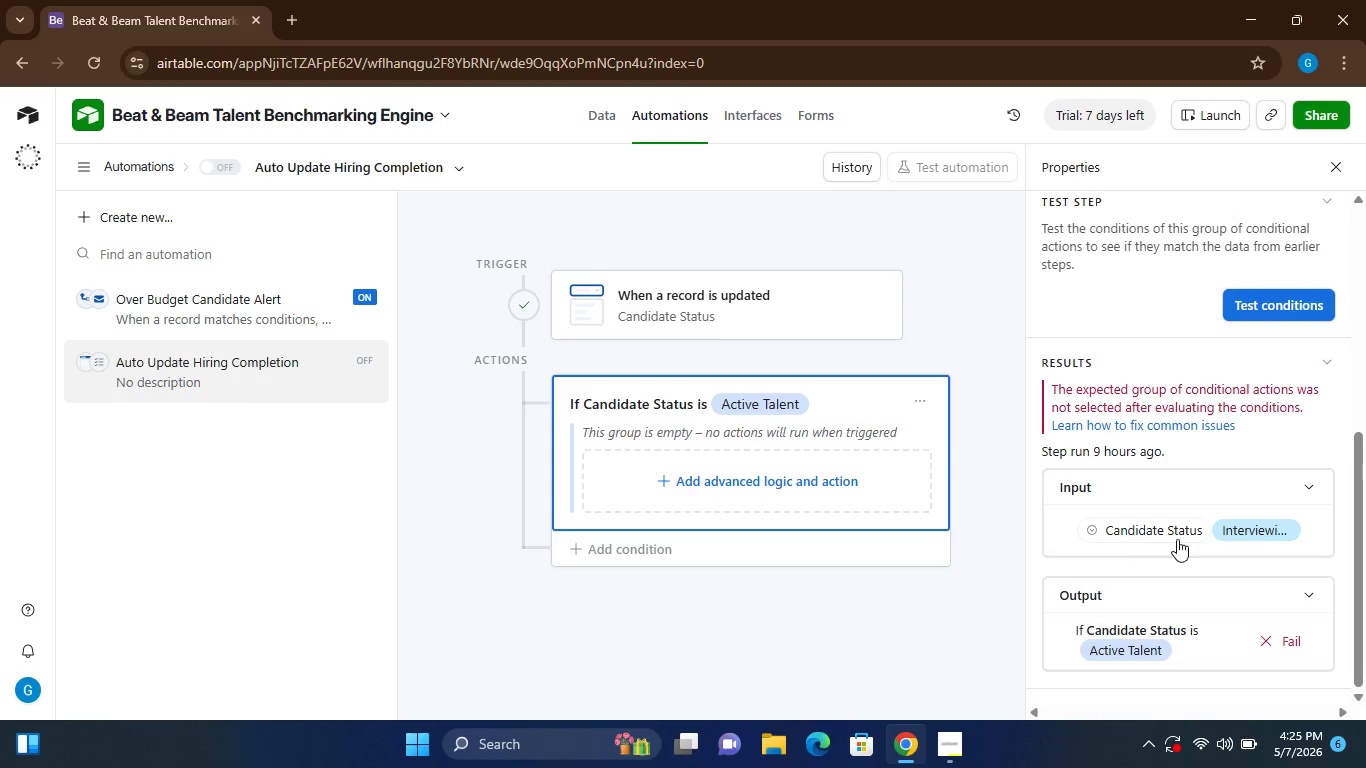 
wait(27.64)
 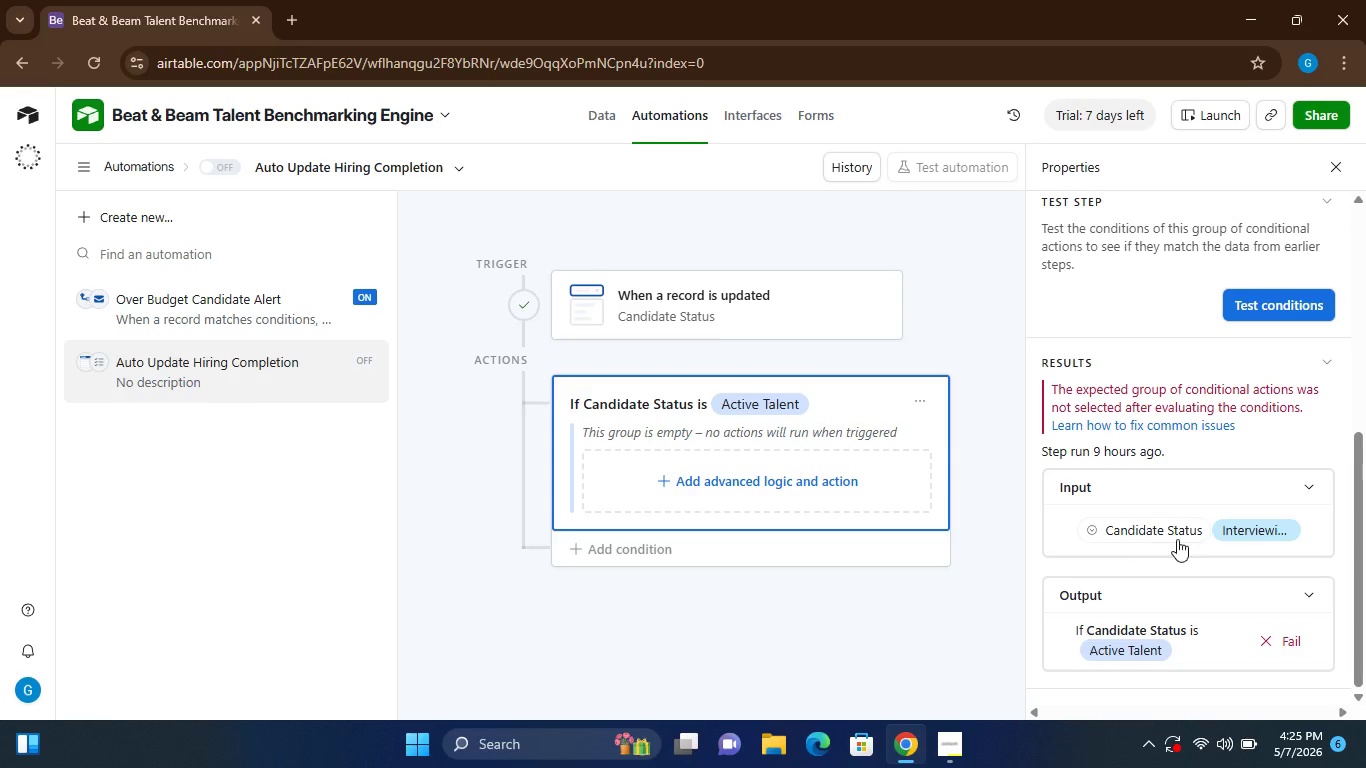 
left_click([765, 401])
 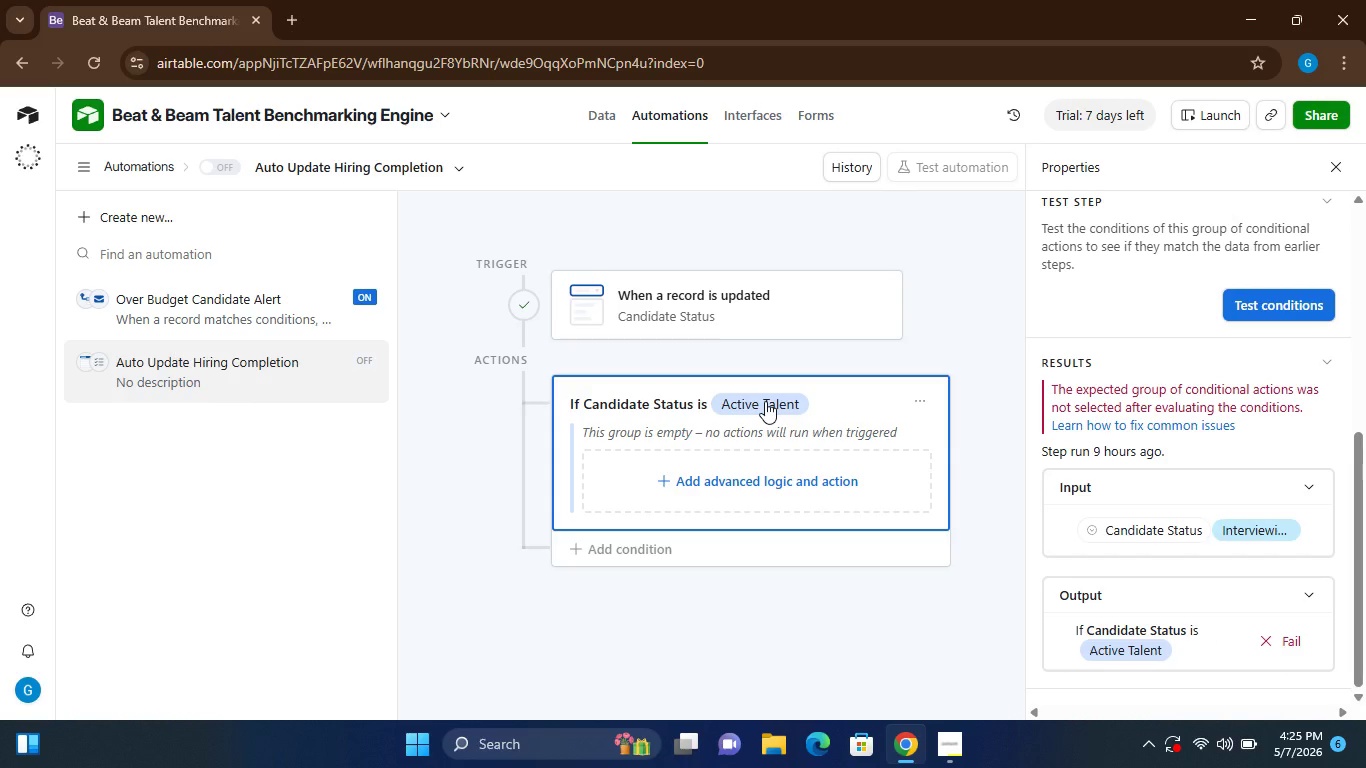 
left_click([765, 401])
 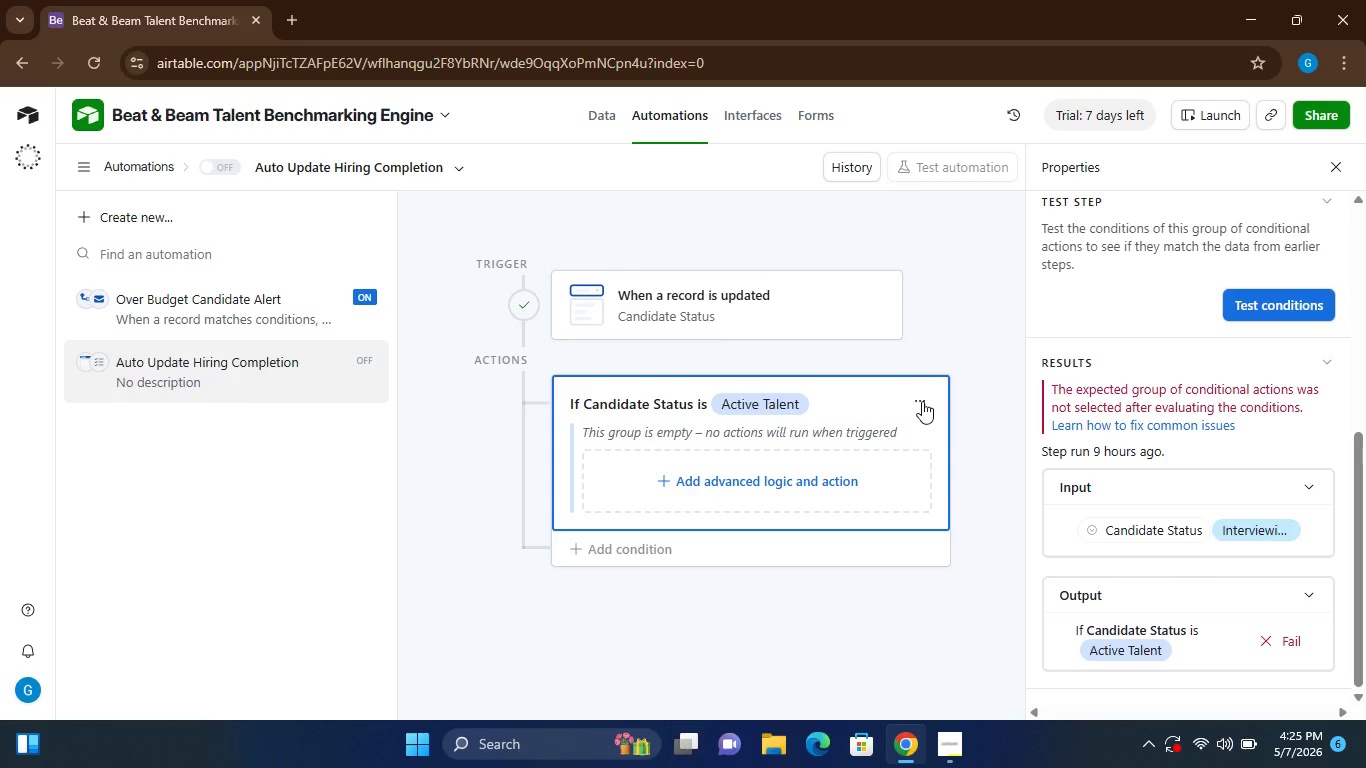 
left_click([922, 401])
 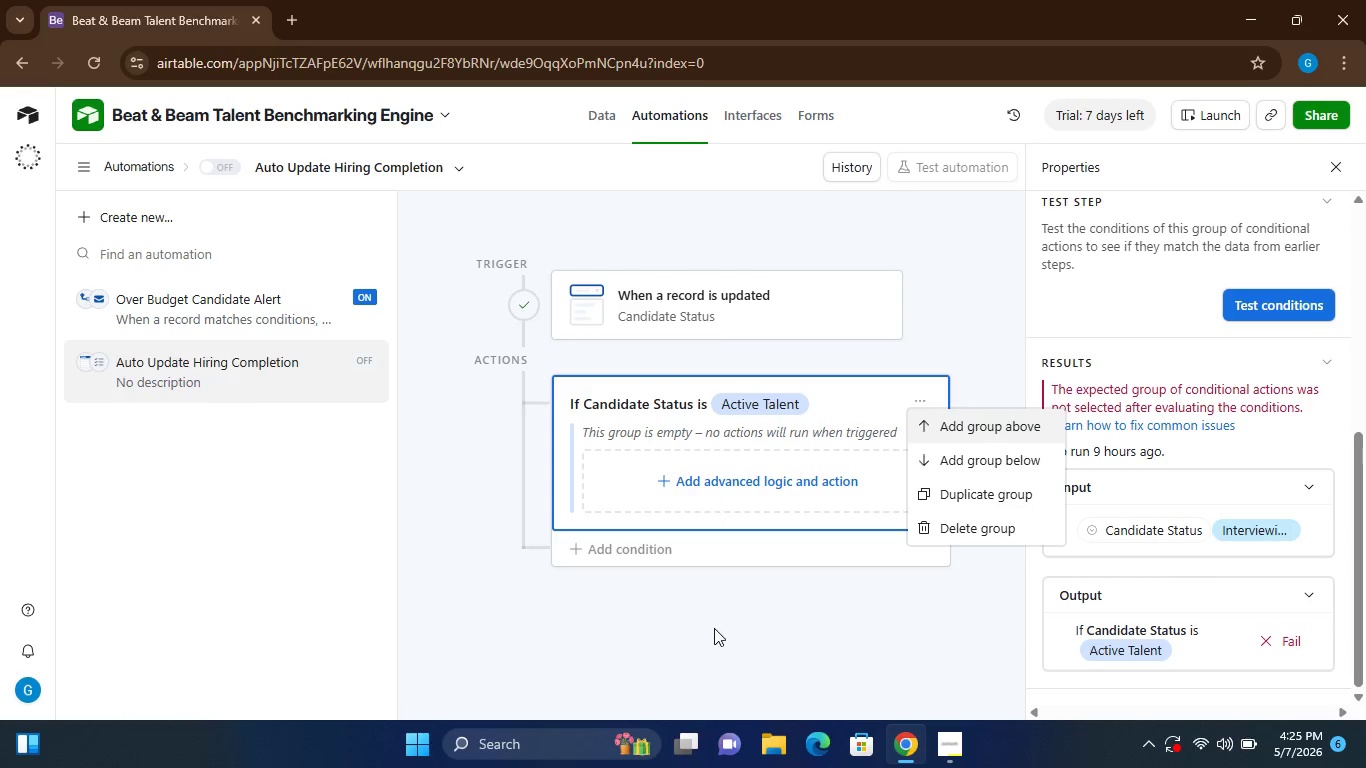 
left_click([718, 632])
 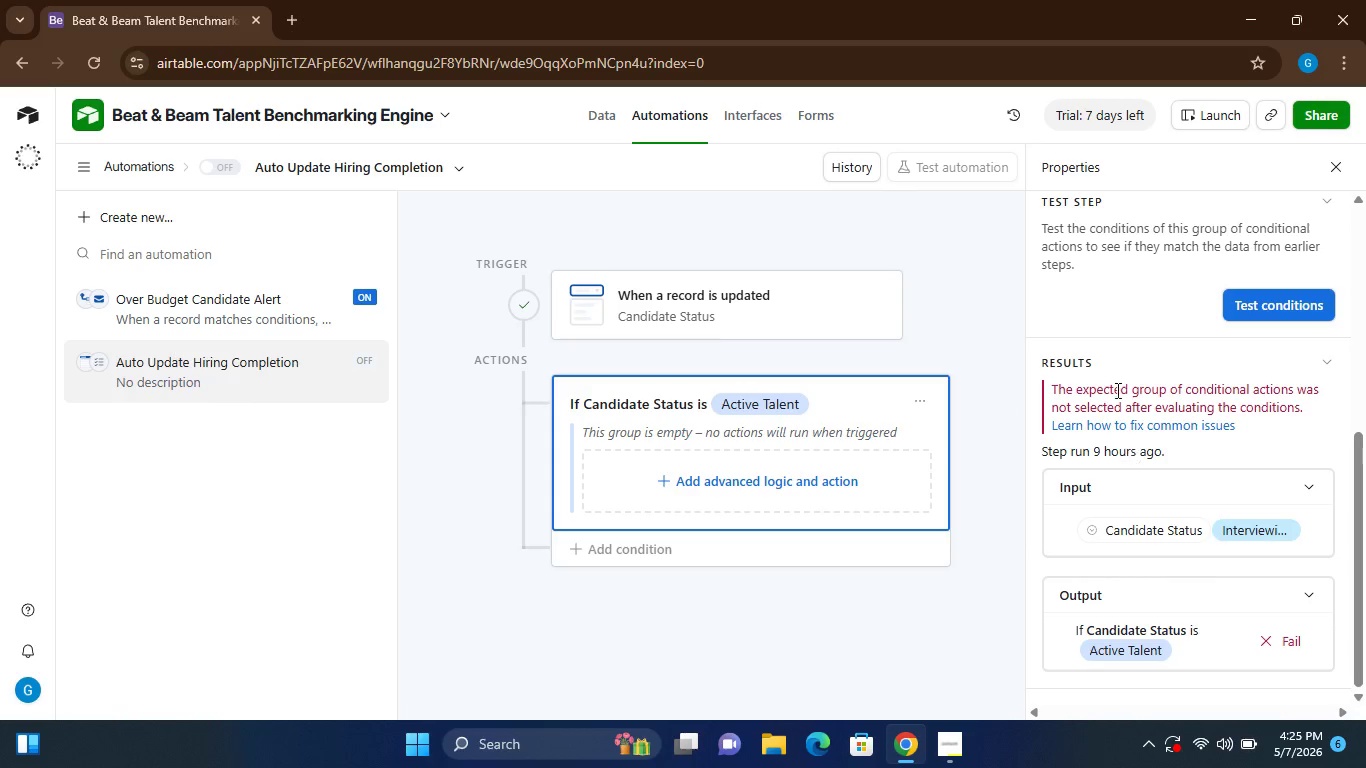 
left_click([1150, 398])
 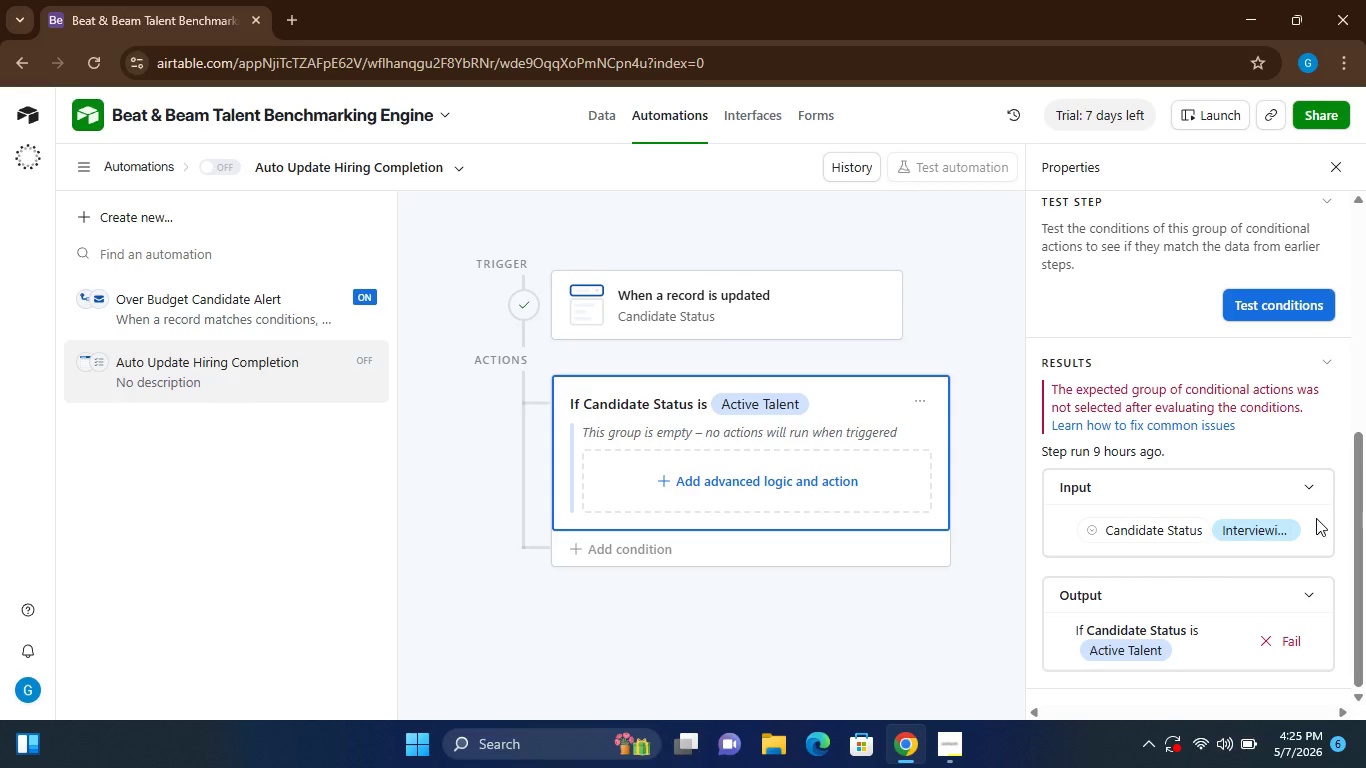 
left_click([1330, 367])
 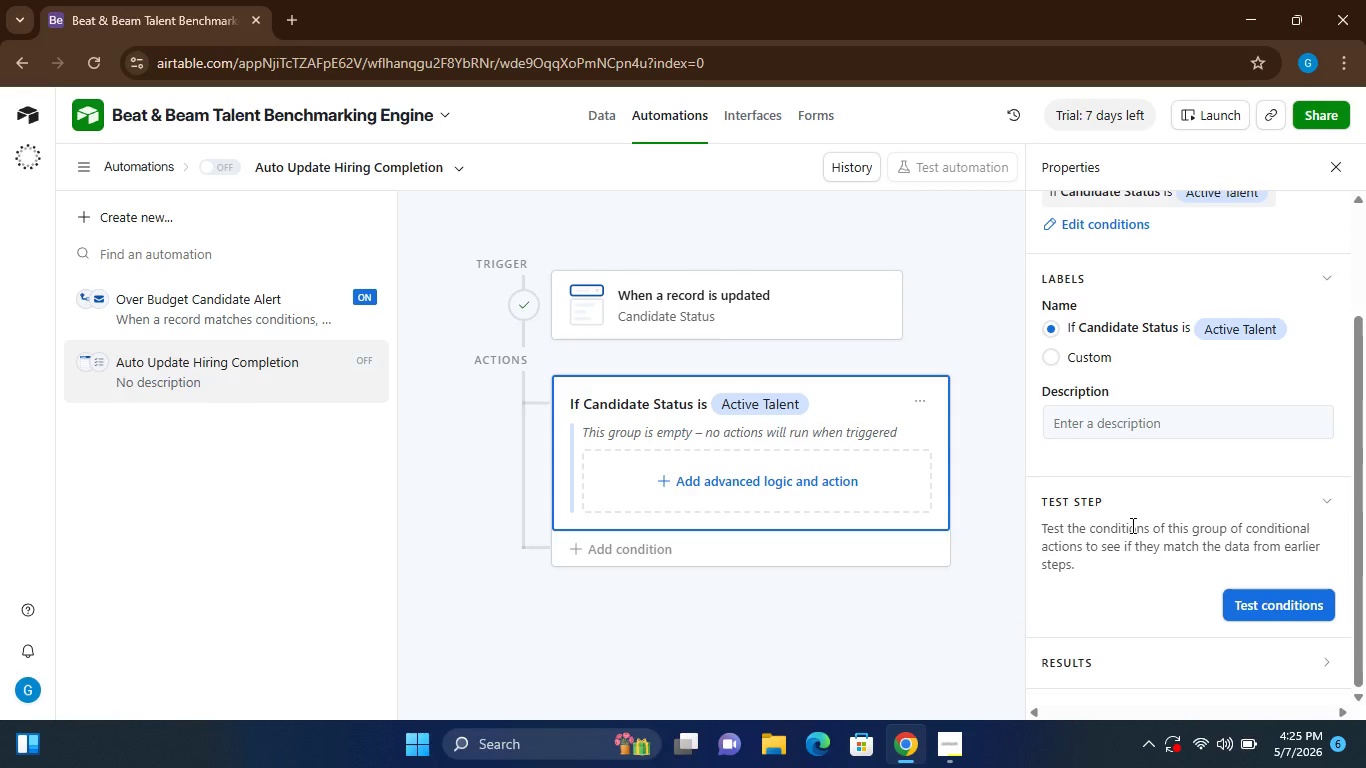 
wait(8.2)
 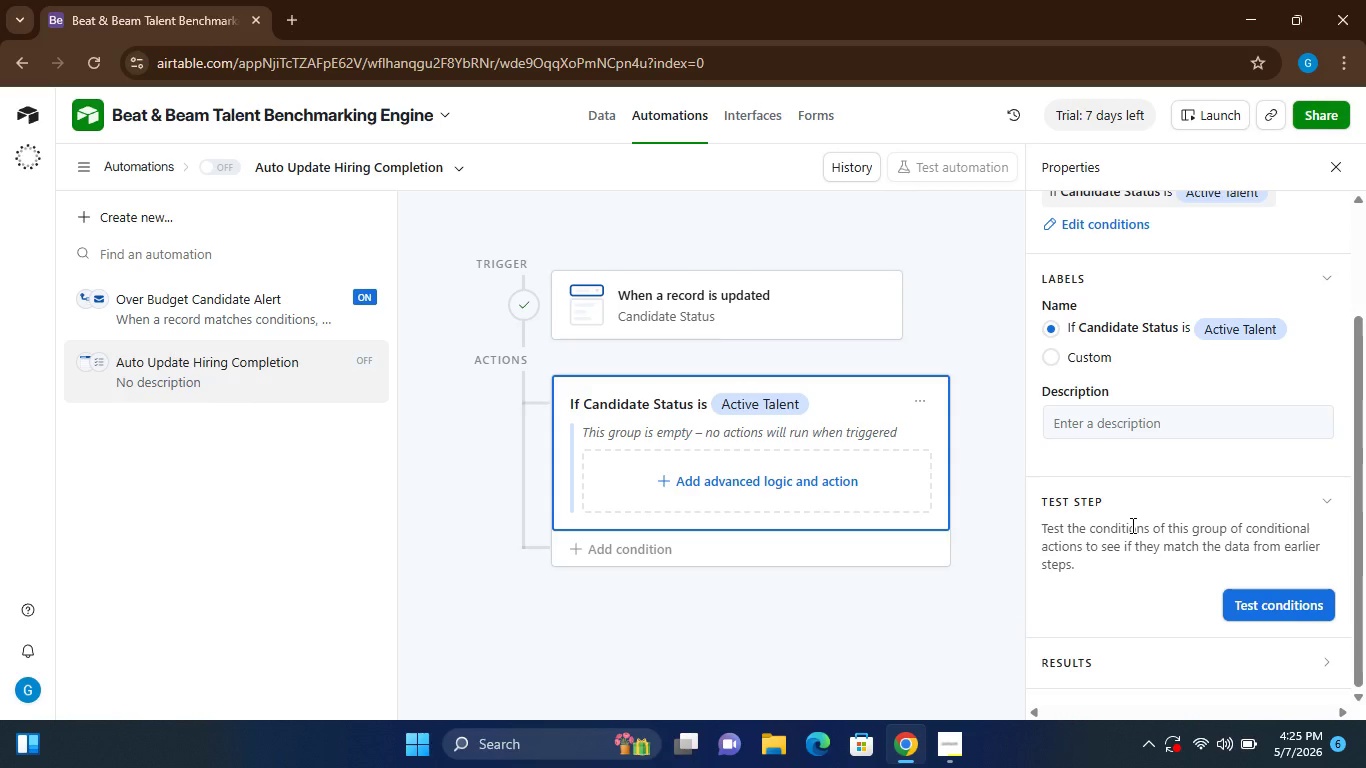 
left_click([209, 166])
 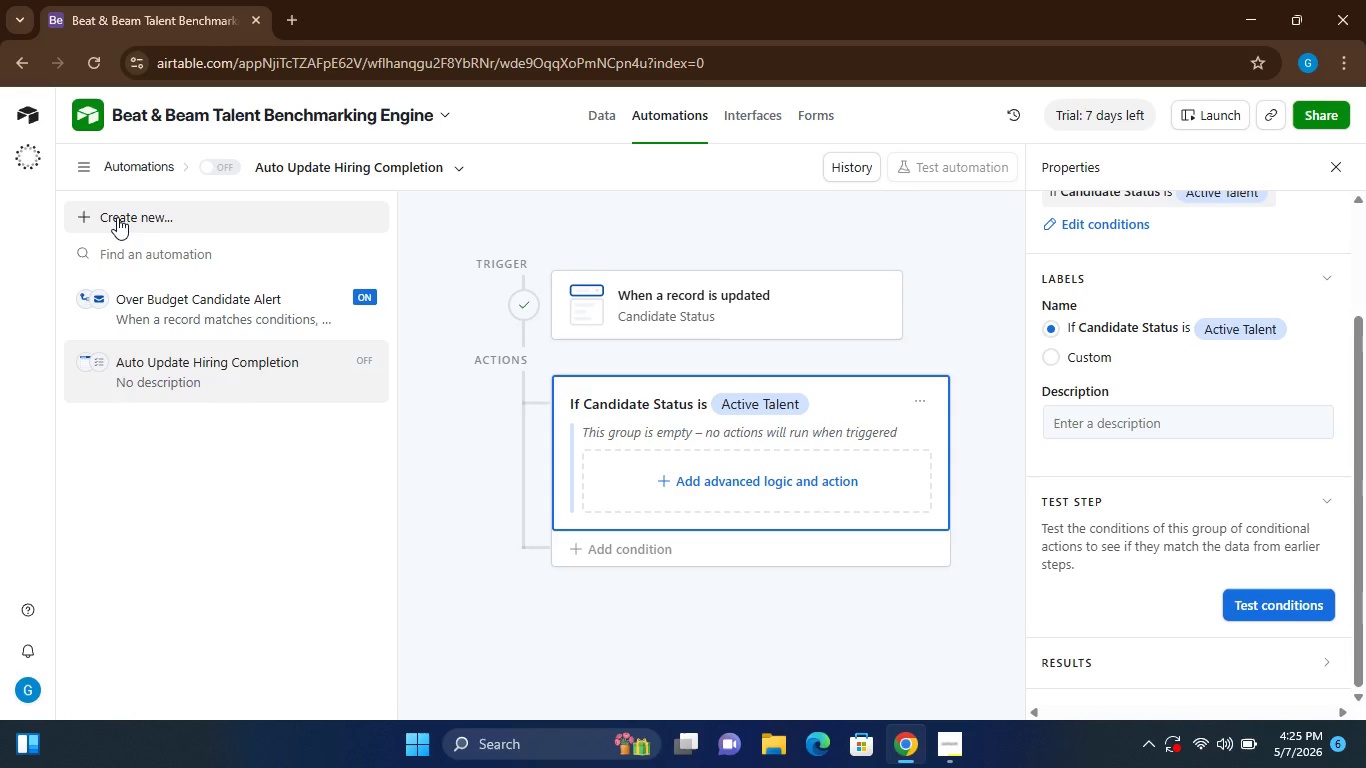 
left_click([117, 217])
 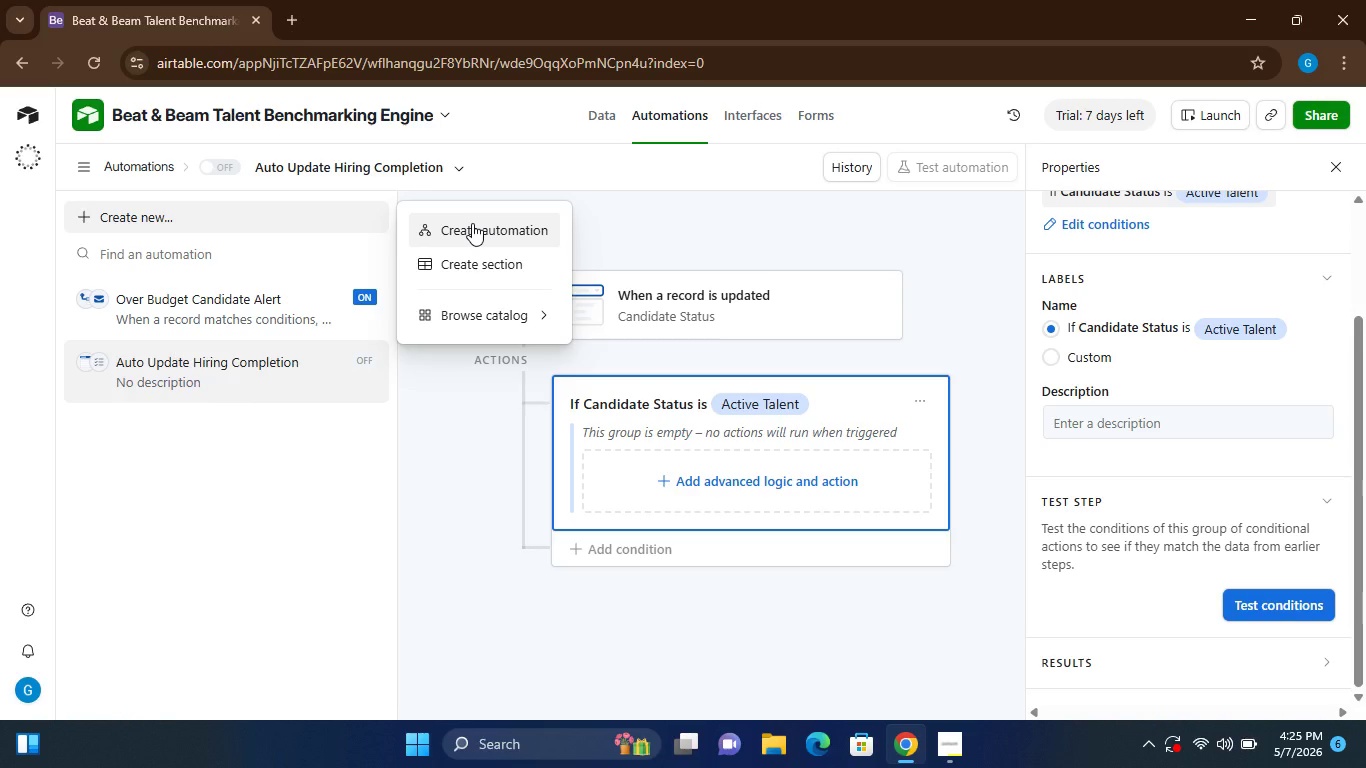 
left_click([472, 223])
 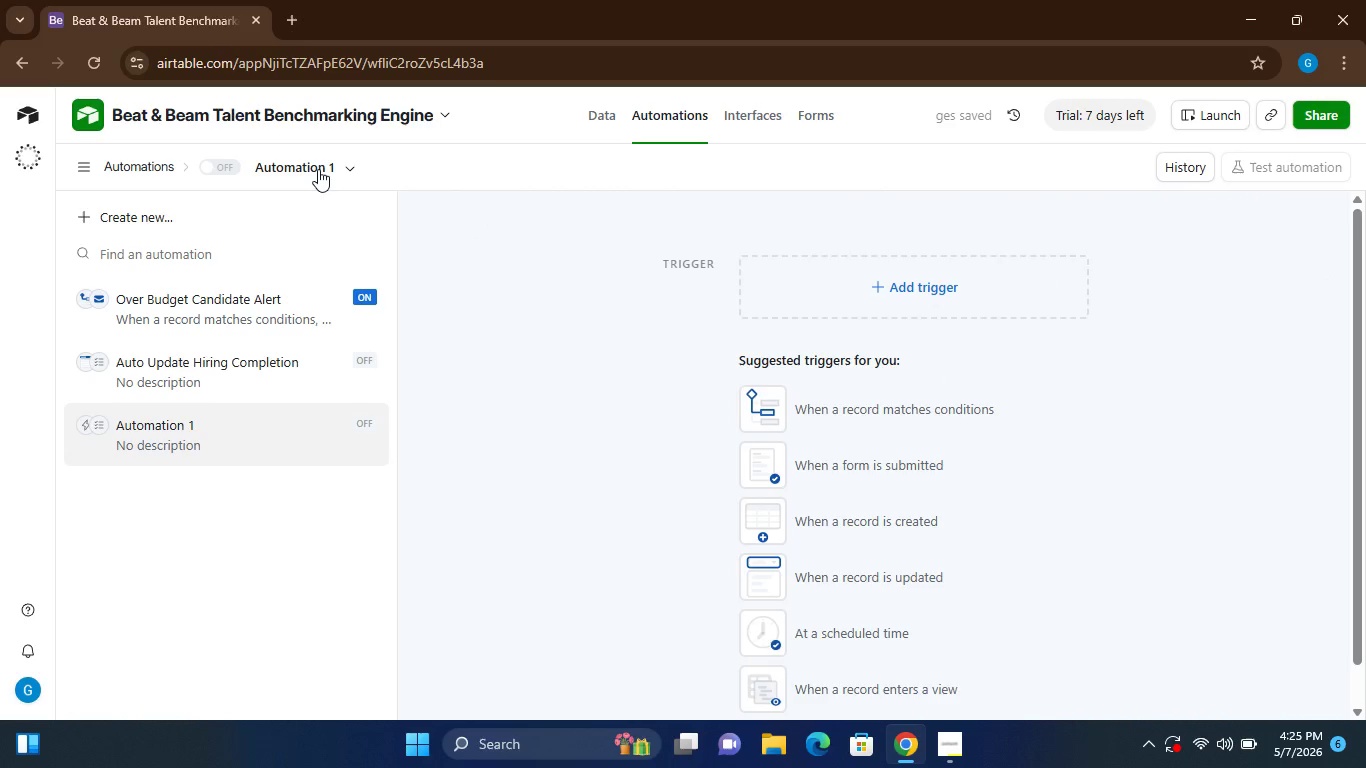 
wait(5.11)
 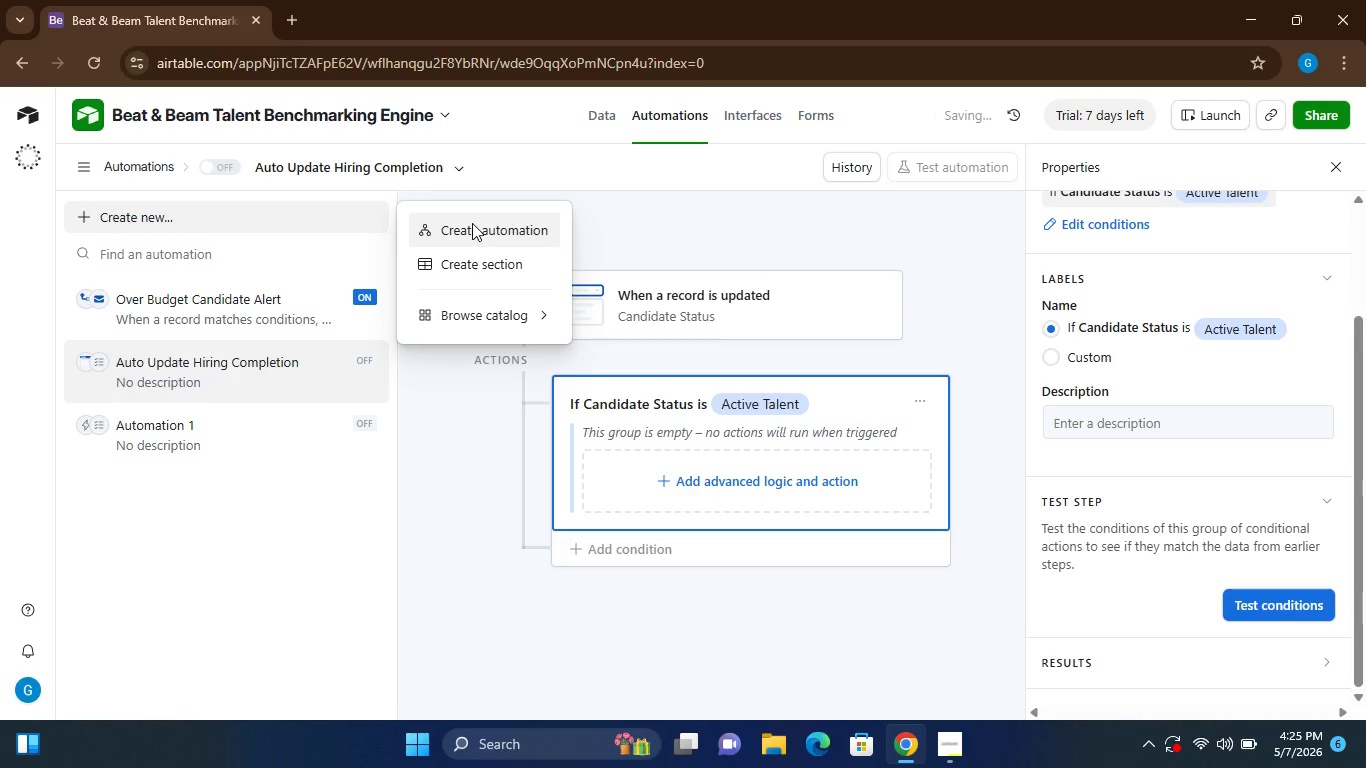 
left_click([345, 161])
 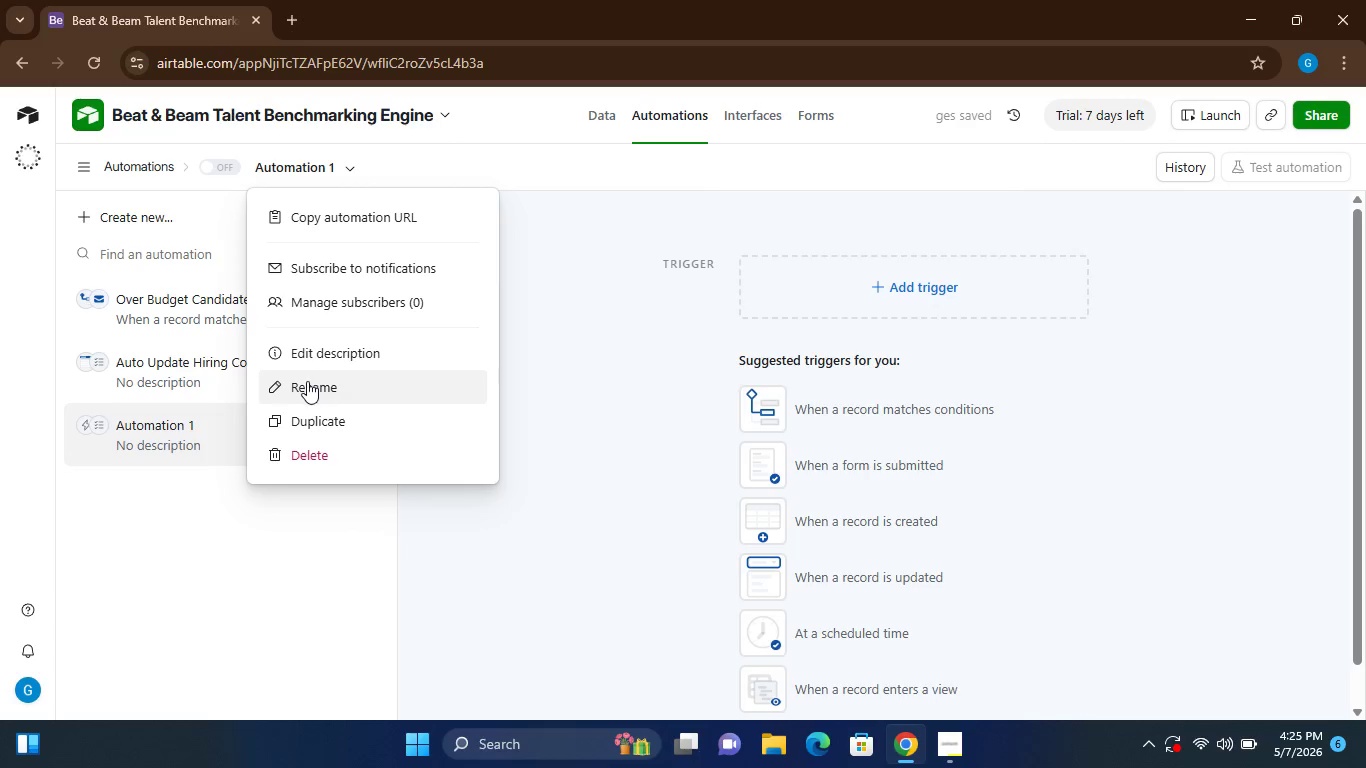 
left_click([308, 382])
 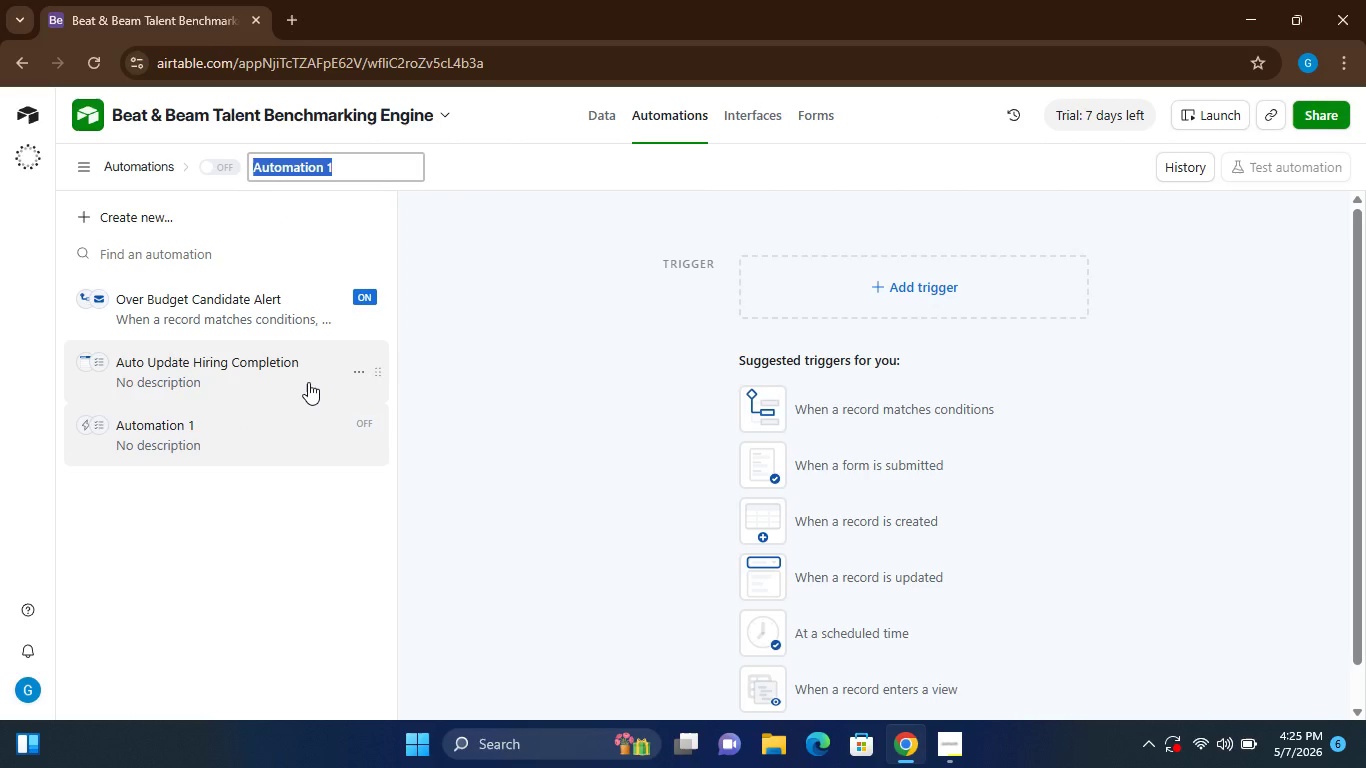 
type(Executive Recruiting Summary)
 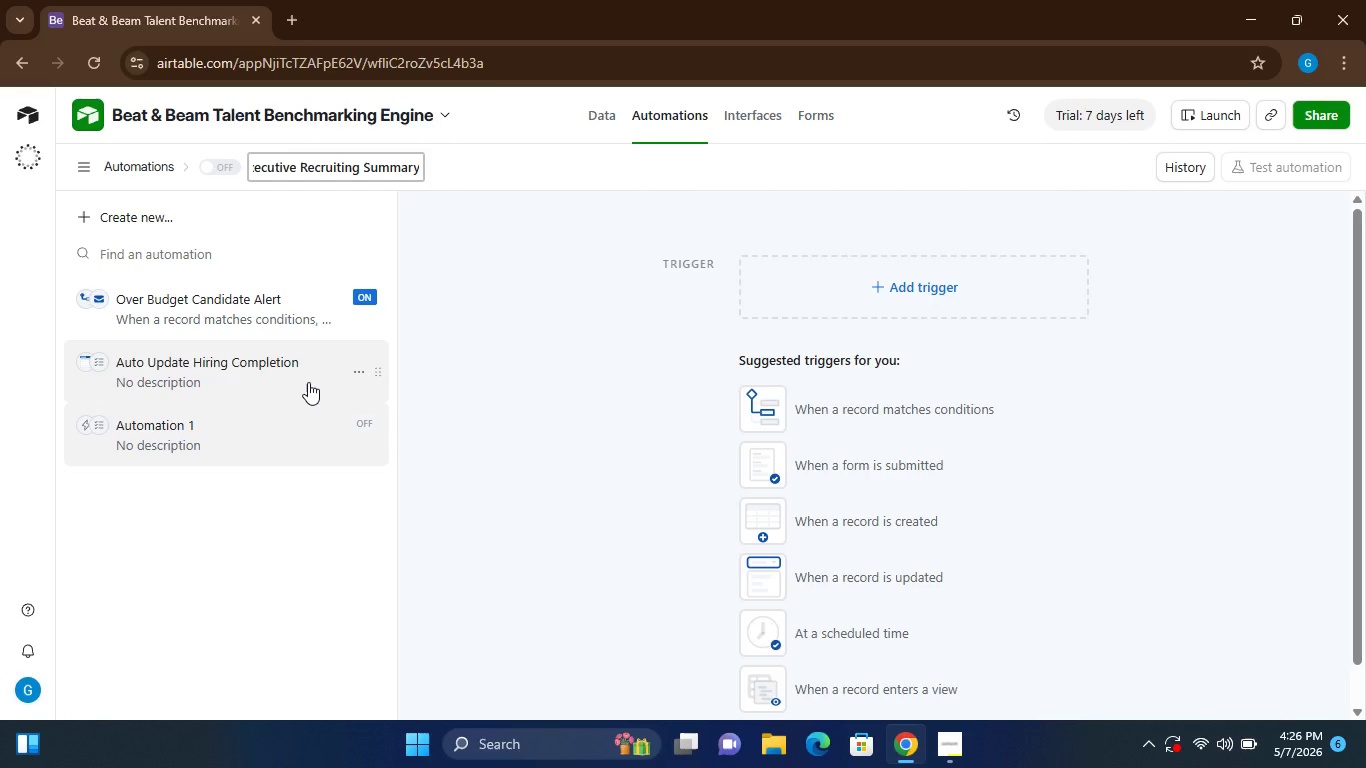 
left_click([830, 649])
 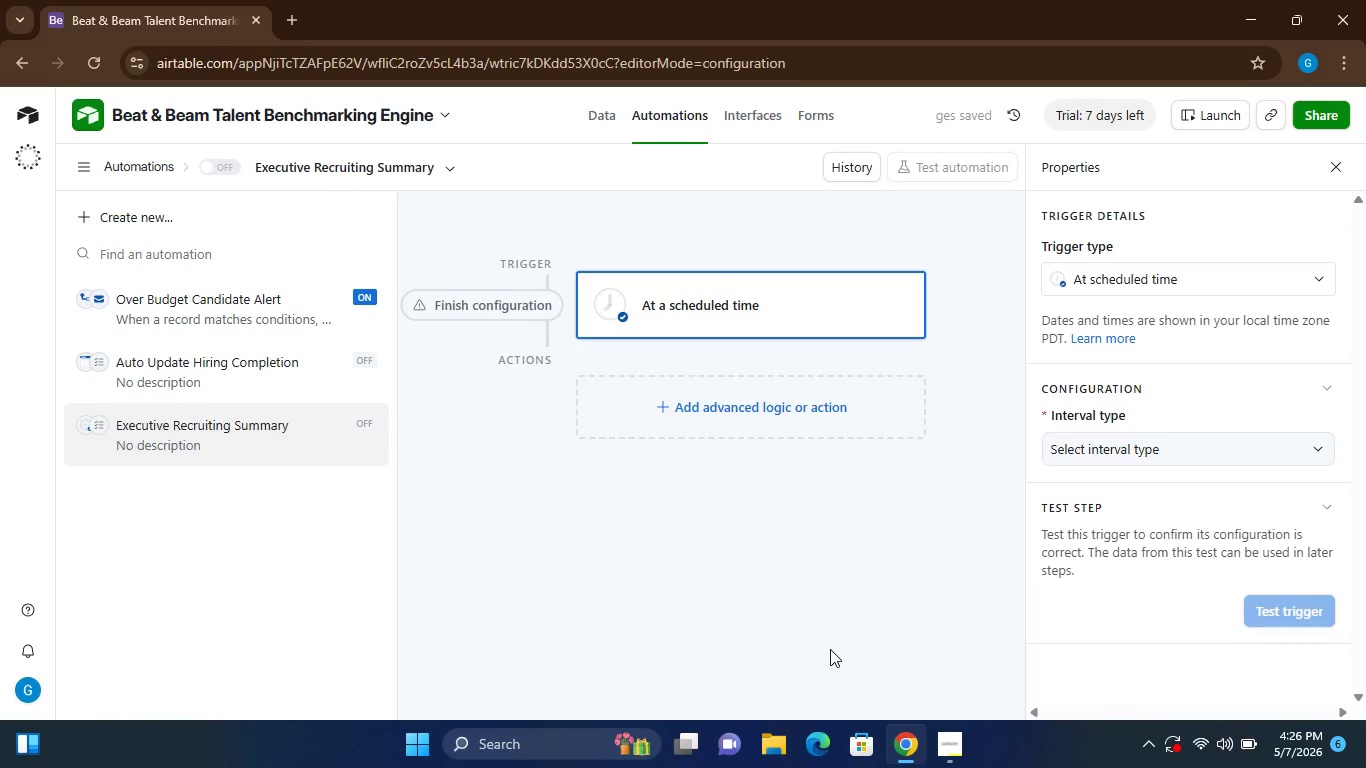 
wait(9.17)
 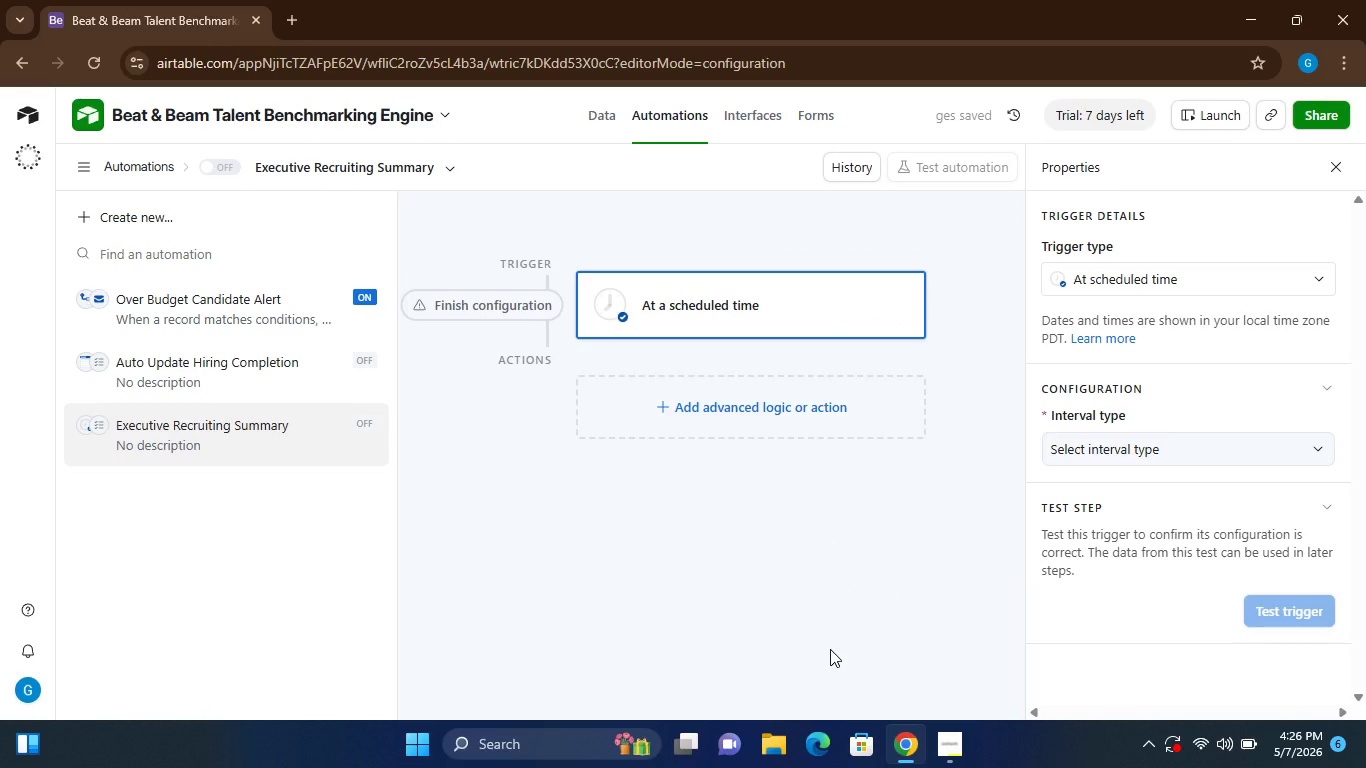 
left_click([1184, 445])
 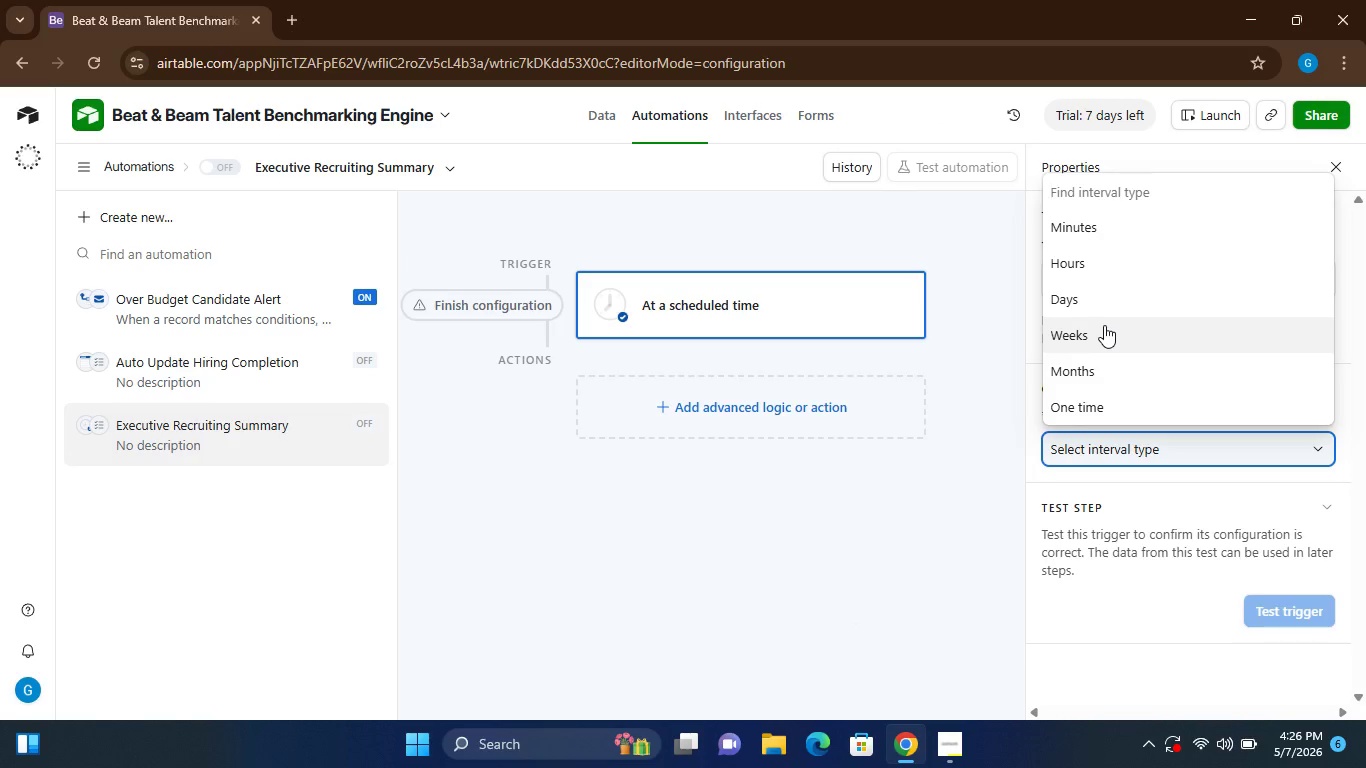 
left_click([1103, 330])
 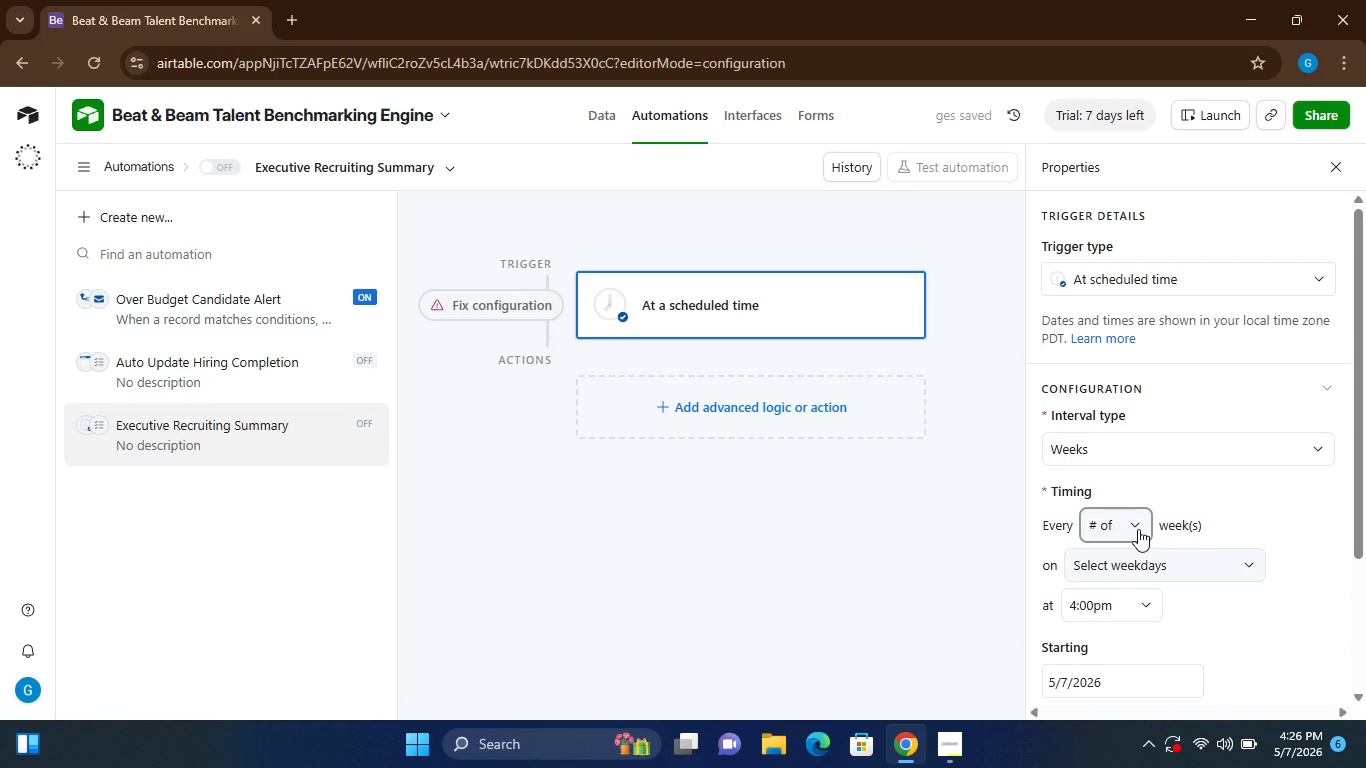 
wait(5.53)
 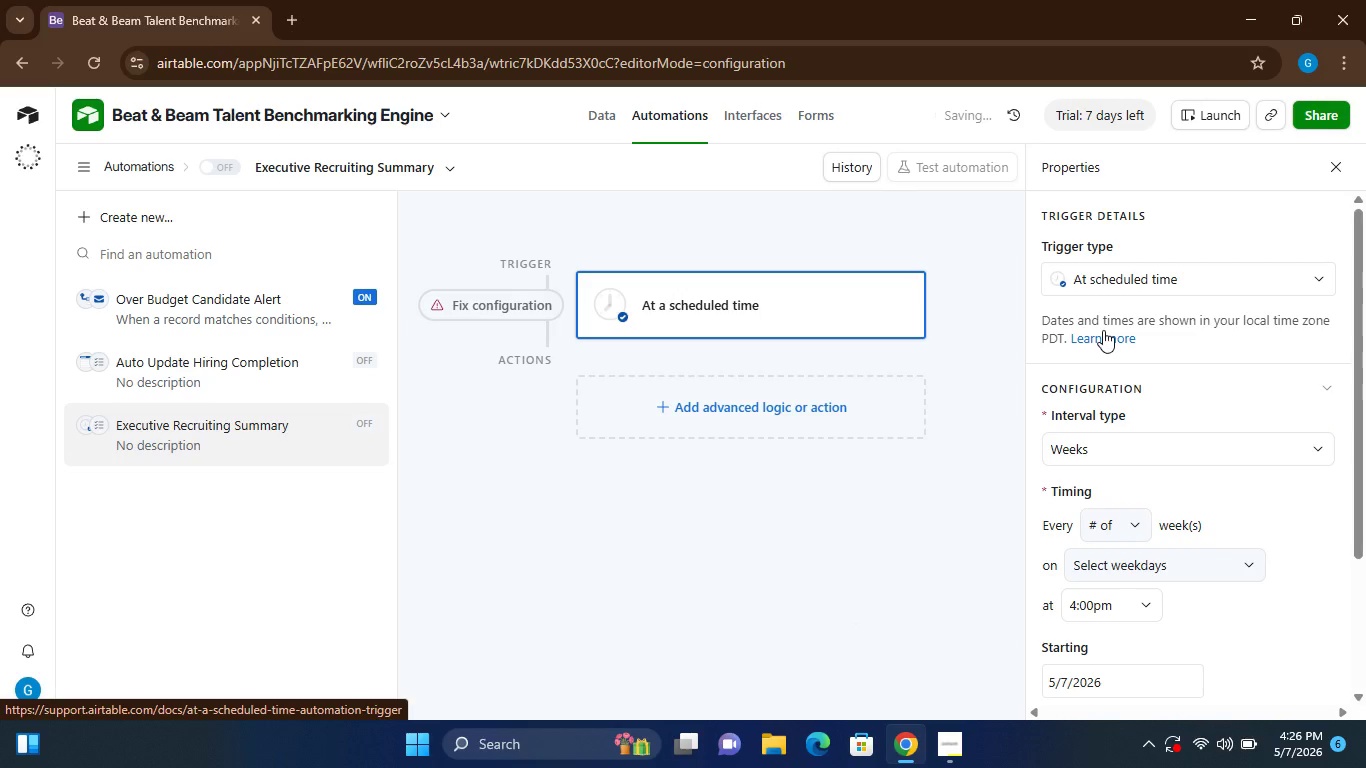 
left_click([1172, 573])
 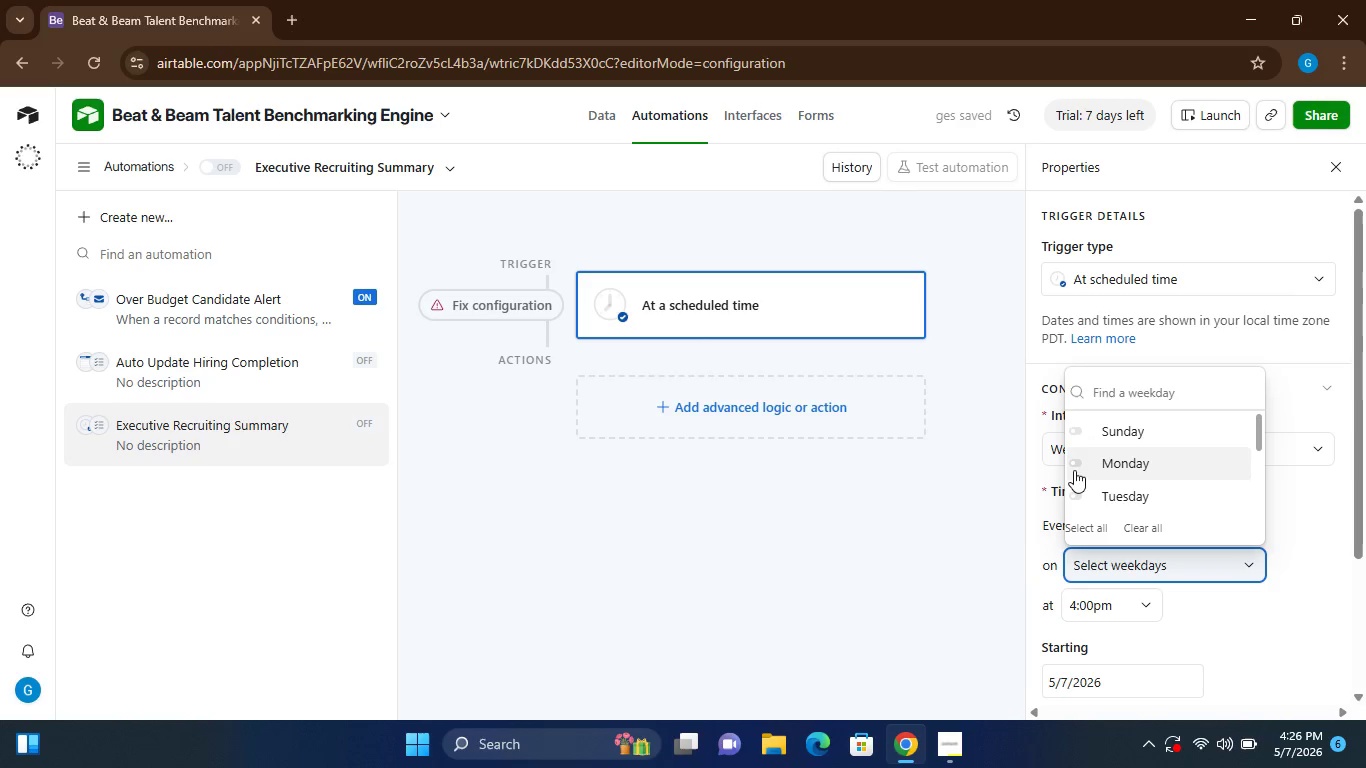 
left_click([1074, 463])
 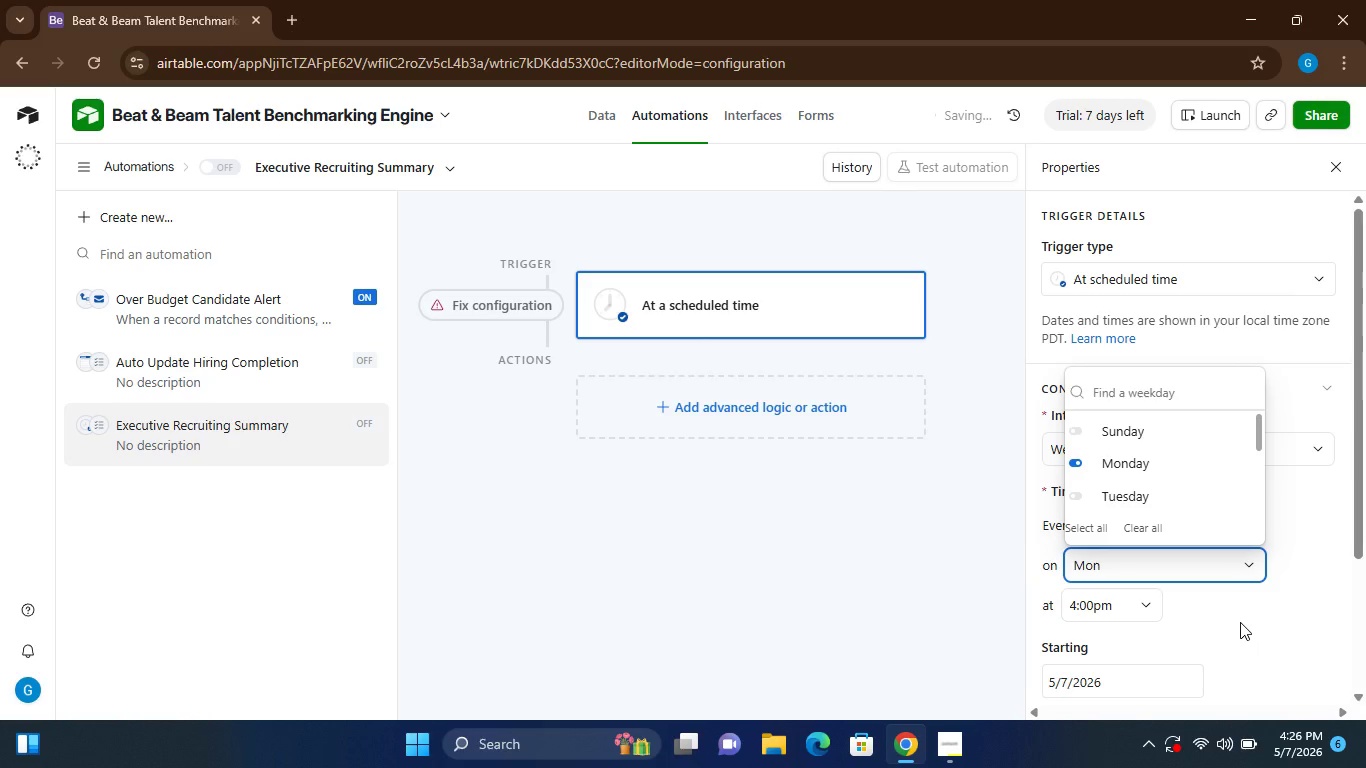 
left_click([1245, 622])
 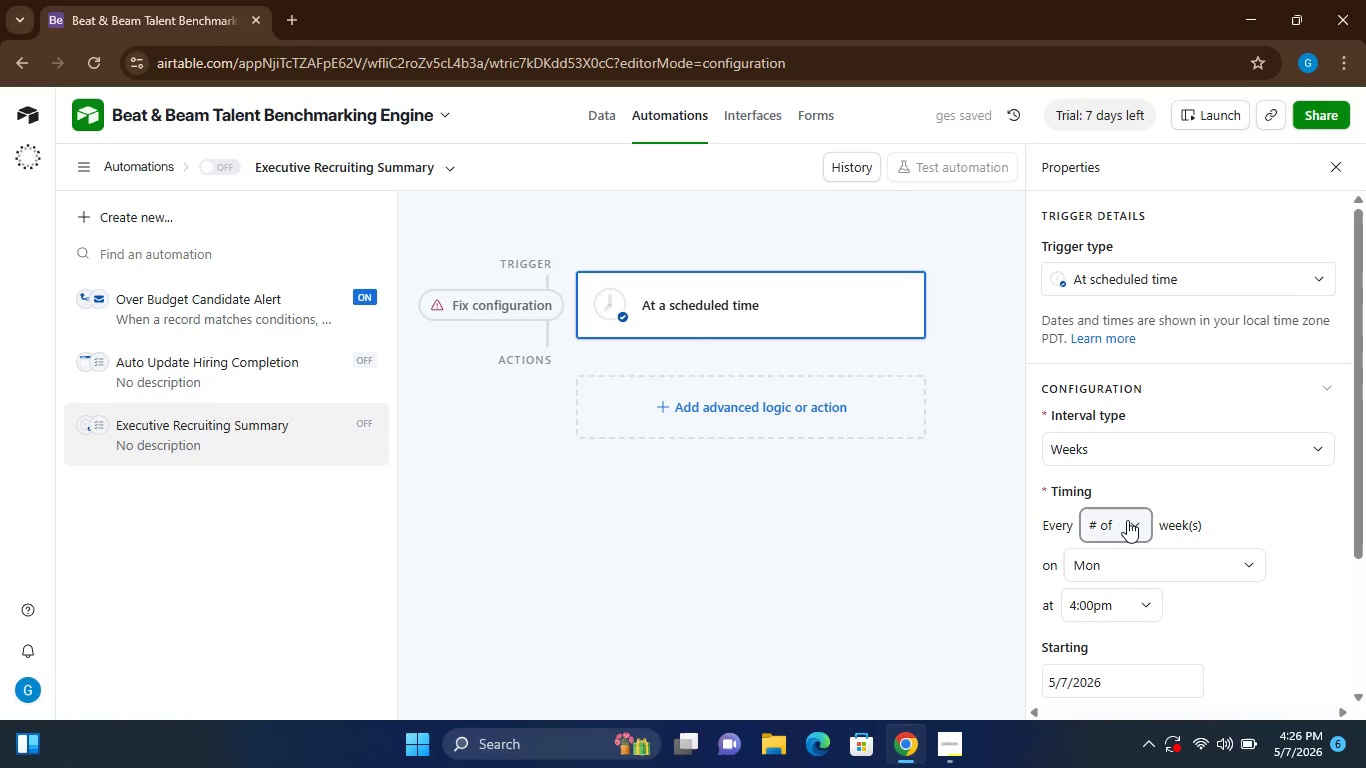 
left_click([1127, 520])
 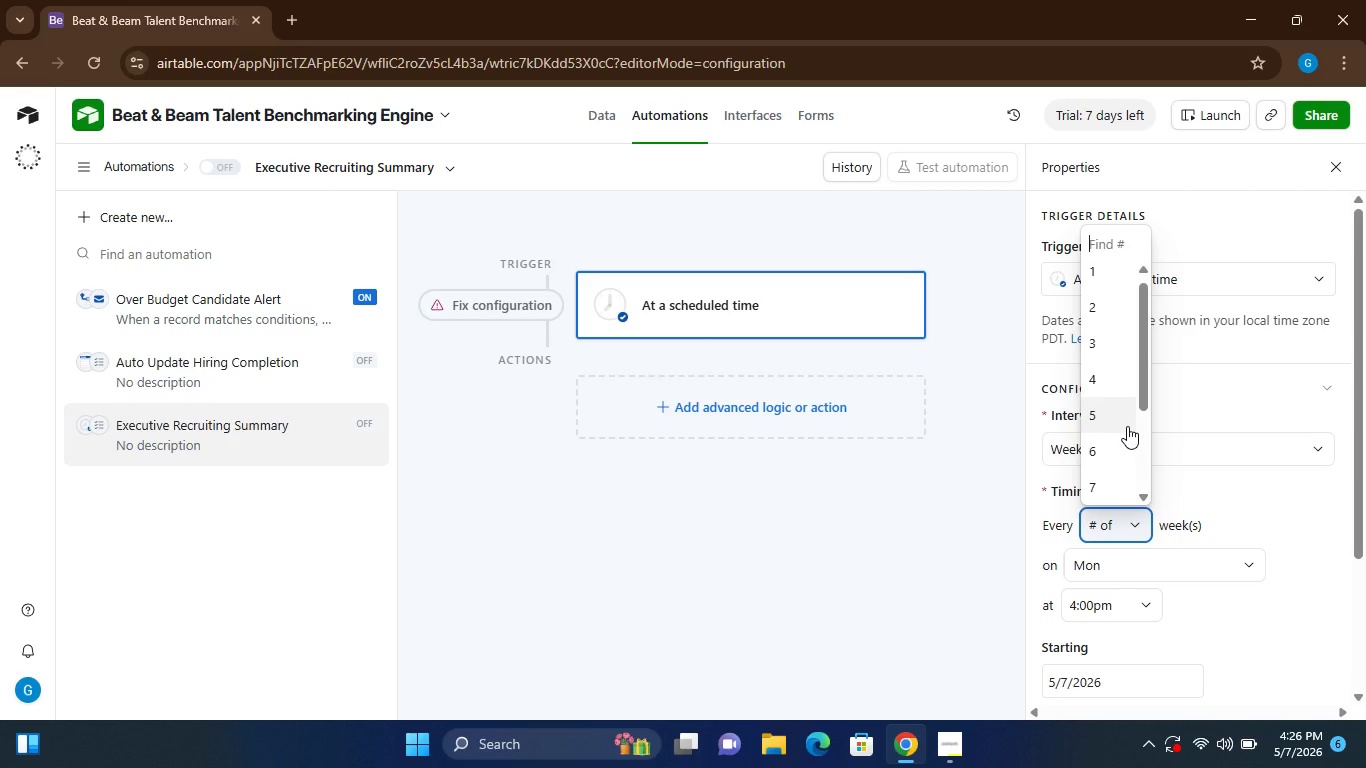 
wait(5.12)
 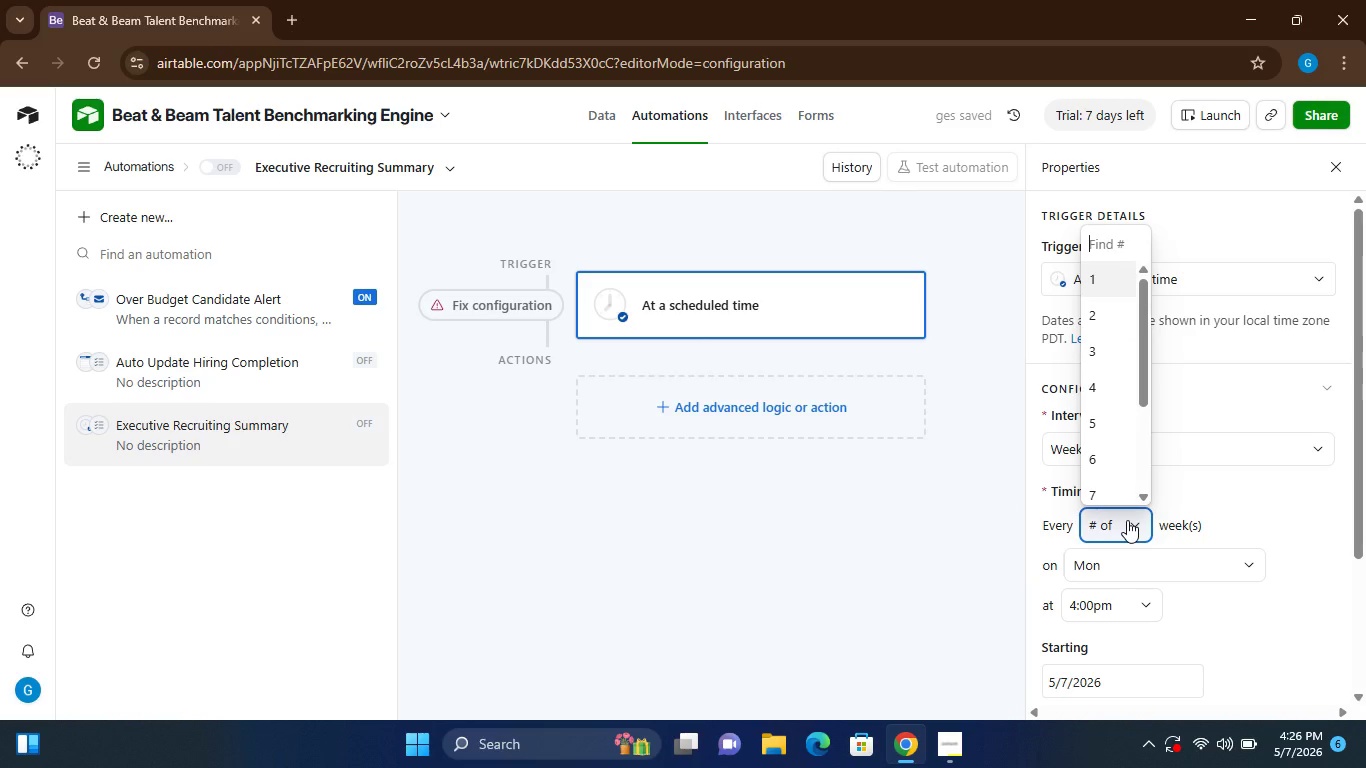 
left_click([1141, 607])
 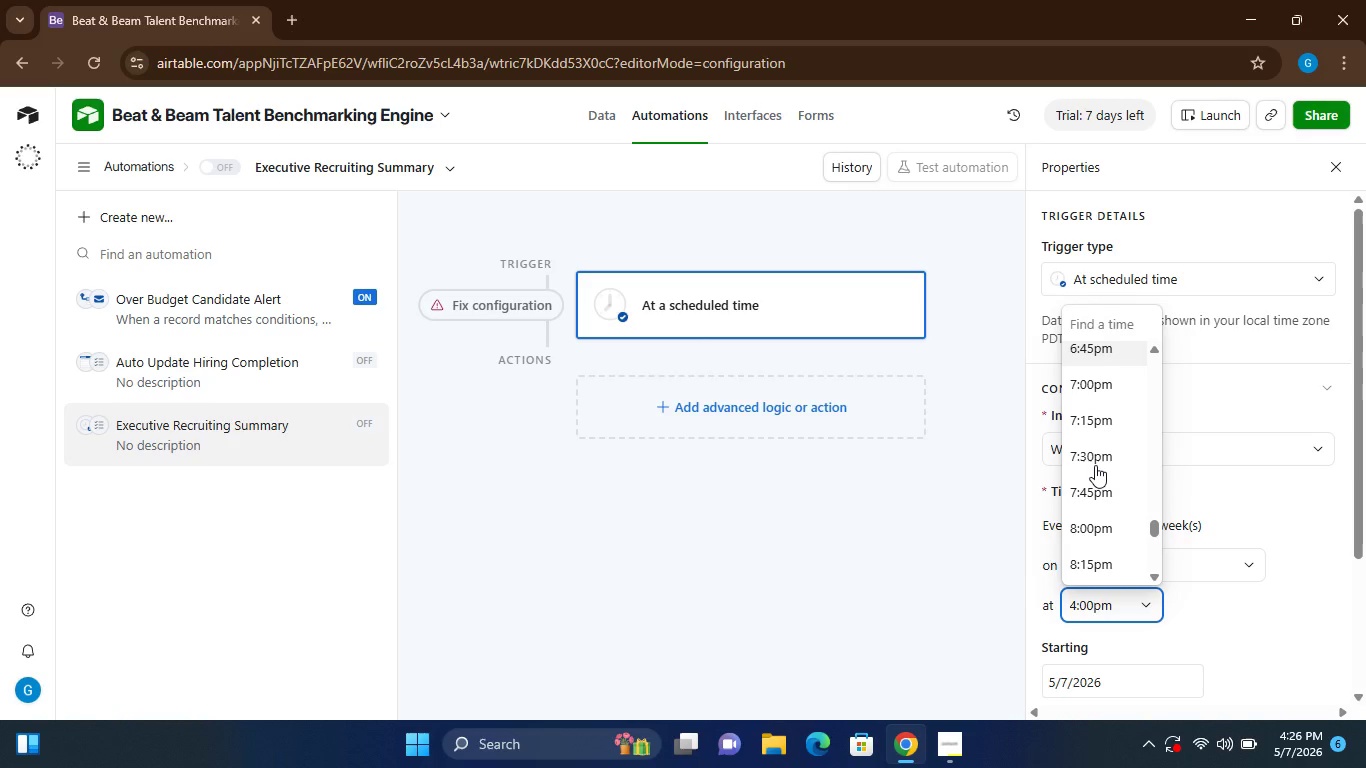 
left_click([1088, 456])
 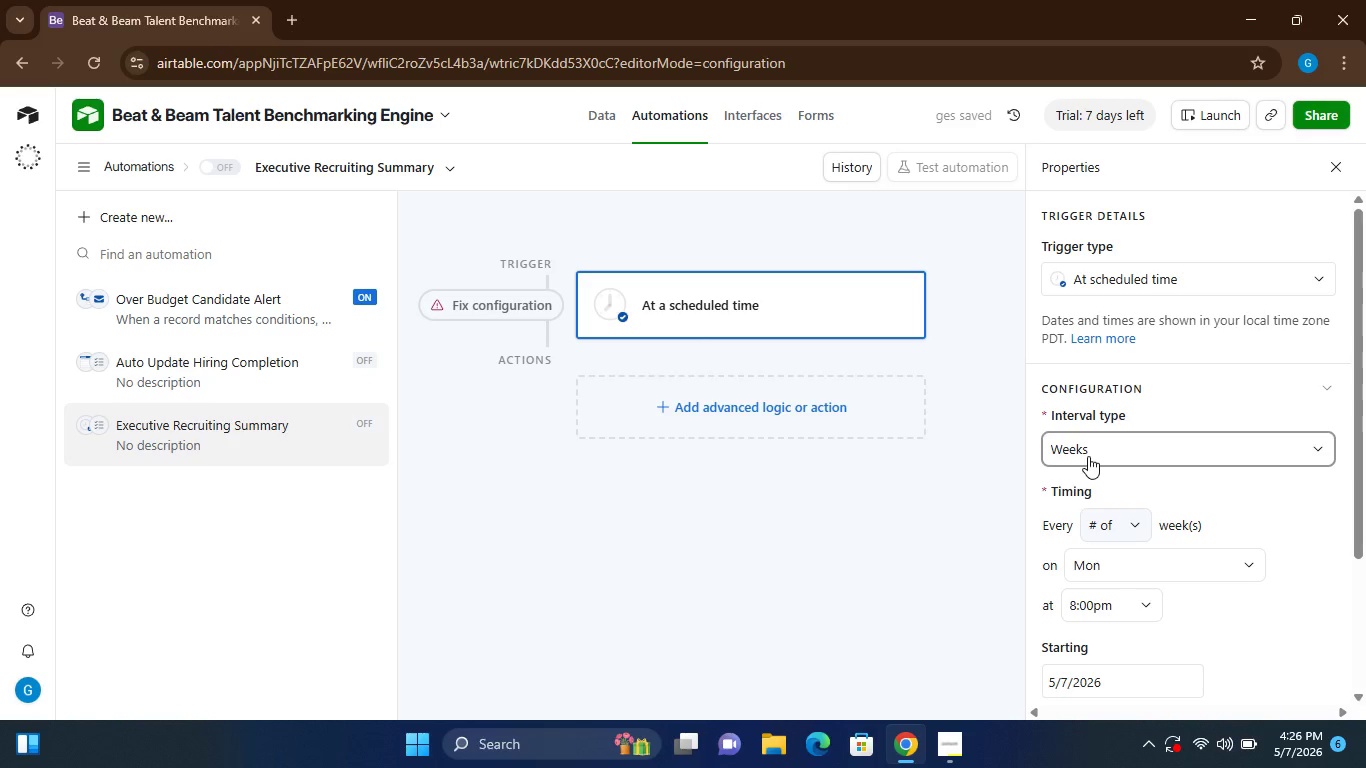 
left_click([1119, 607])
 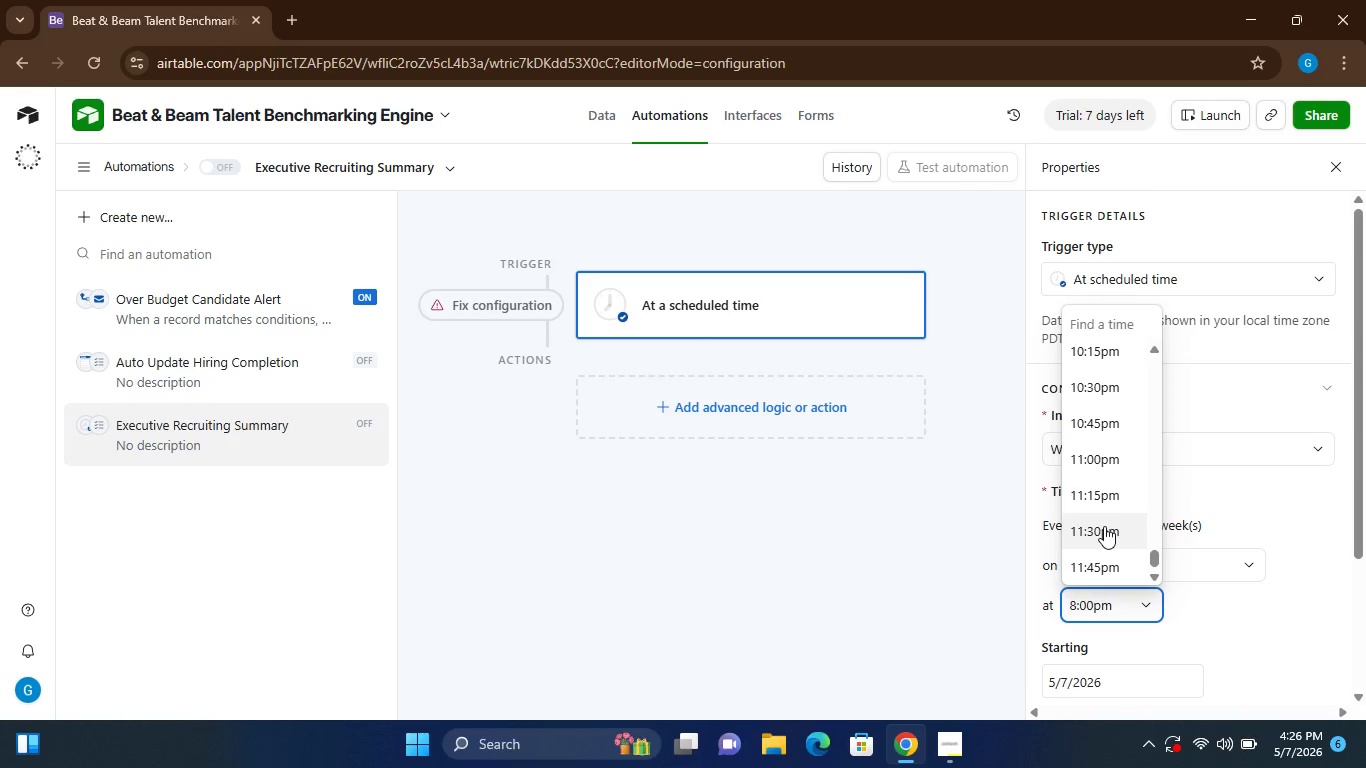 
wait(9.16)
 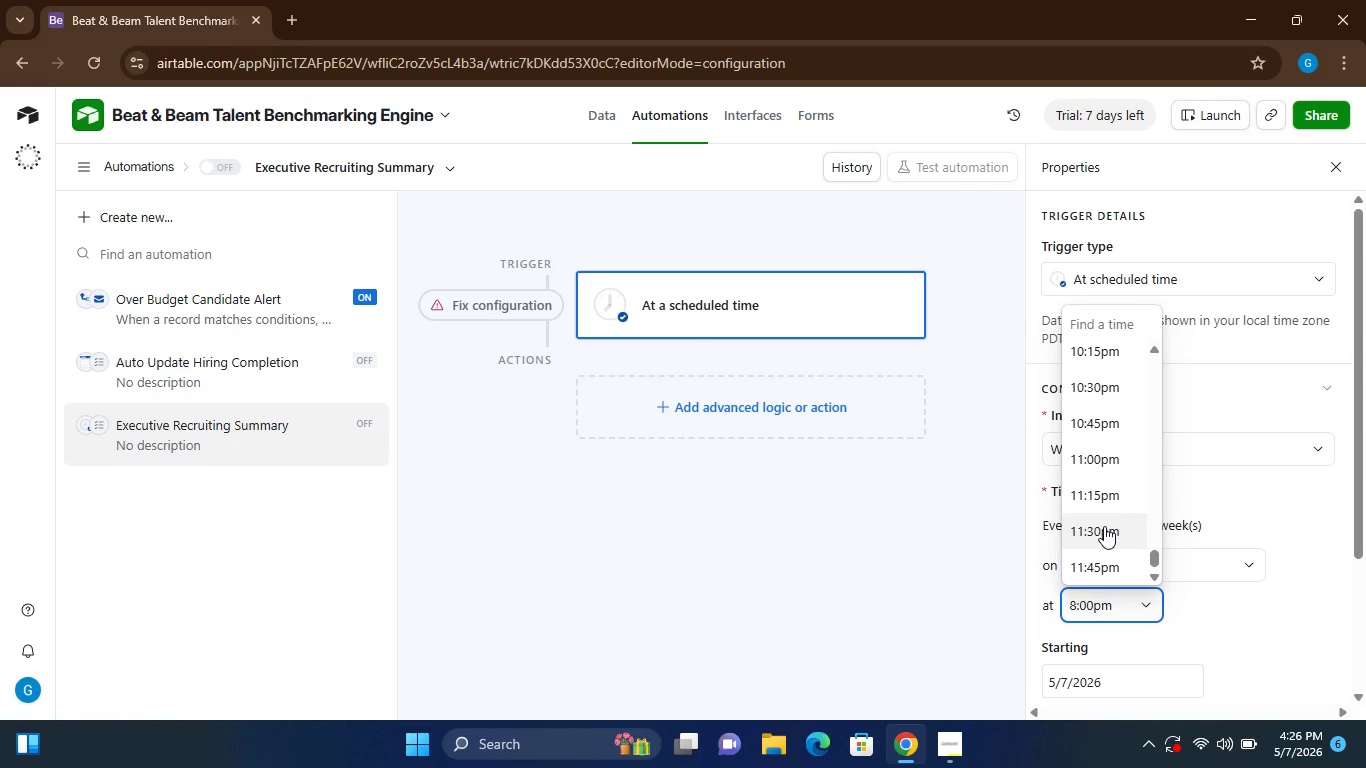 
mouse_move([1090, 423])
 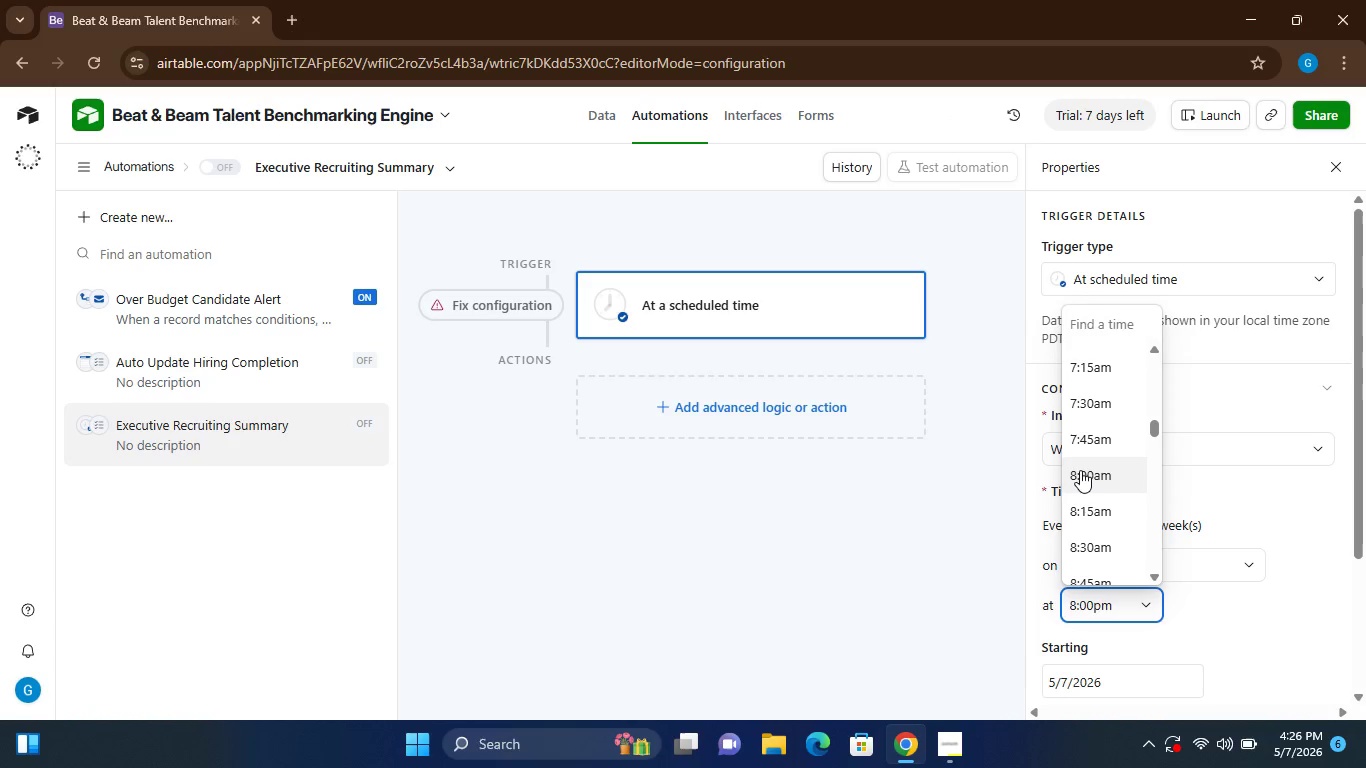 
left_click([1080, 470])
 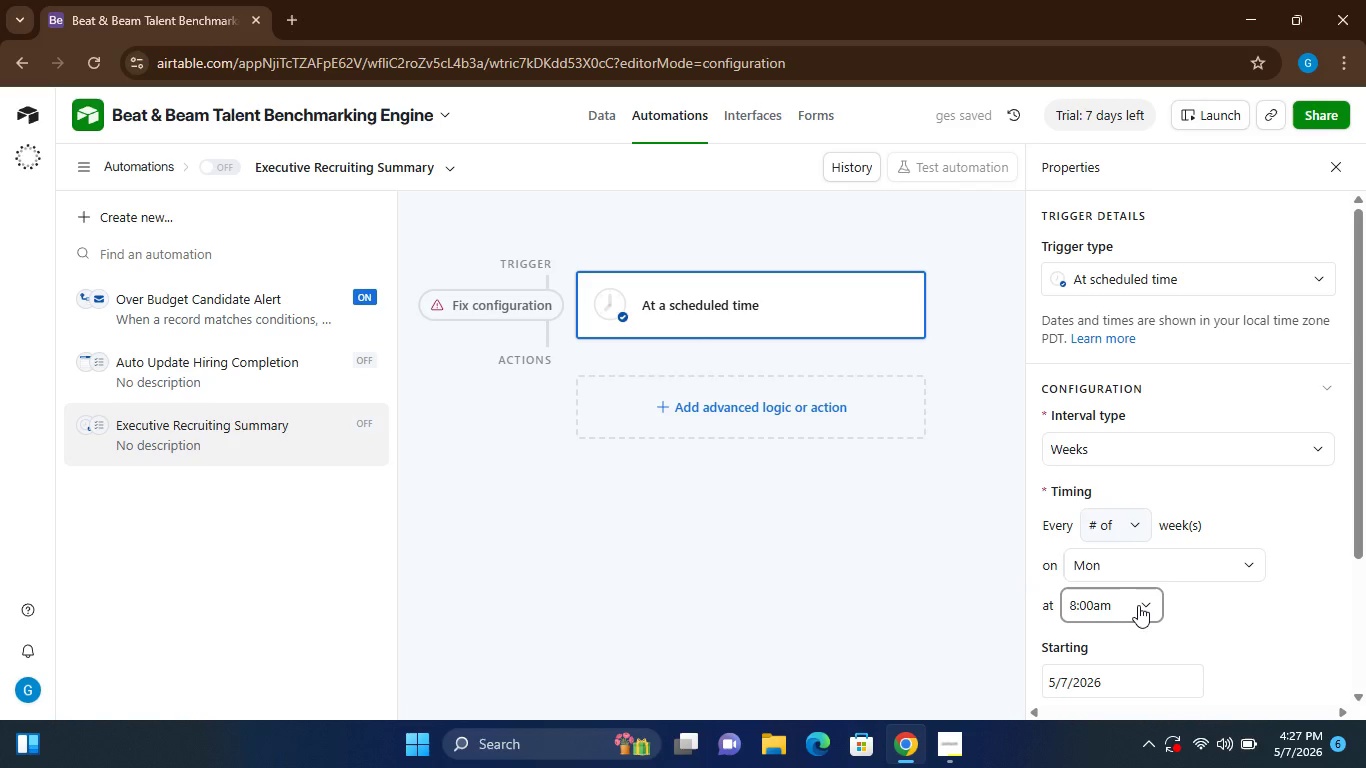 
wait(9.98)
 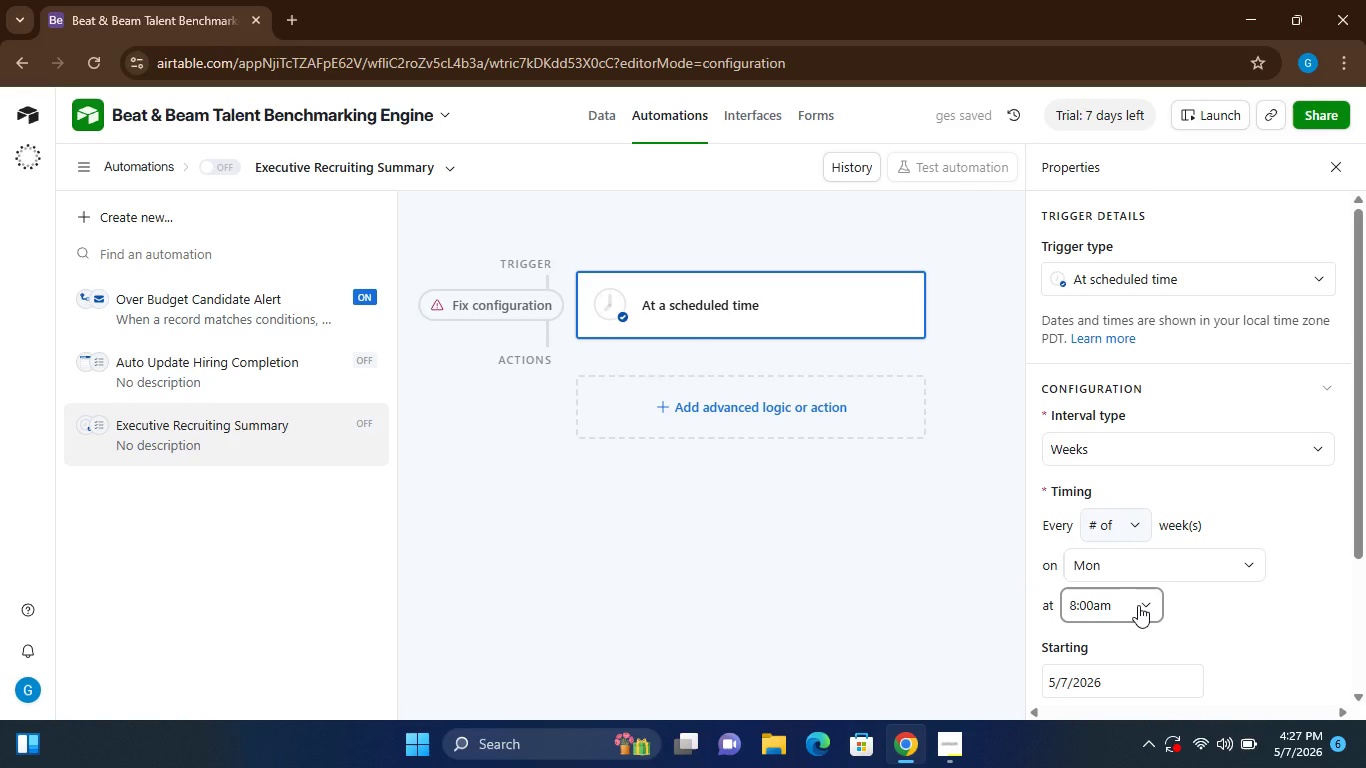 
left_click([505, 310])
 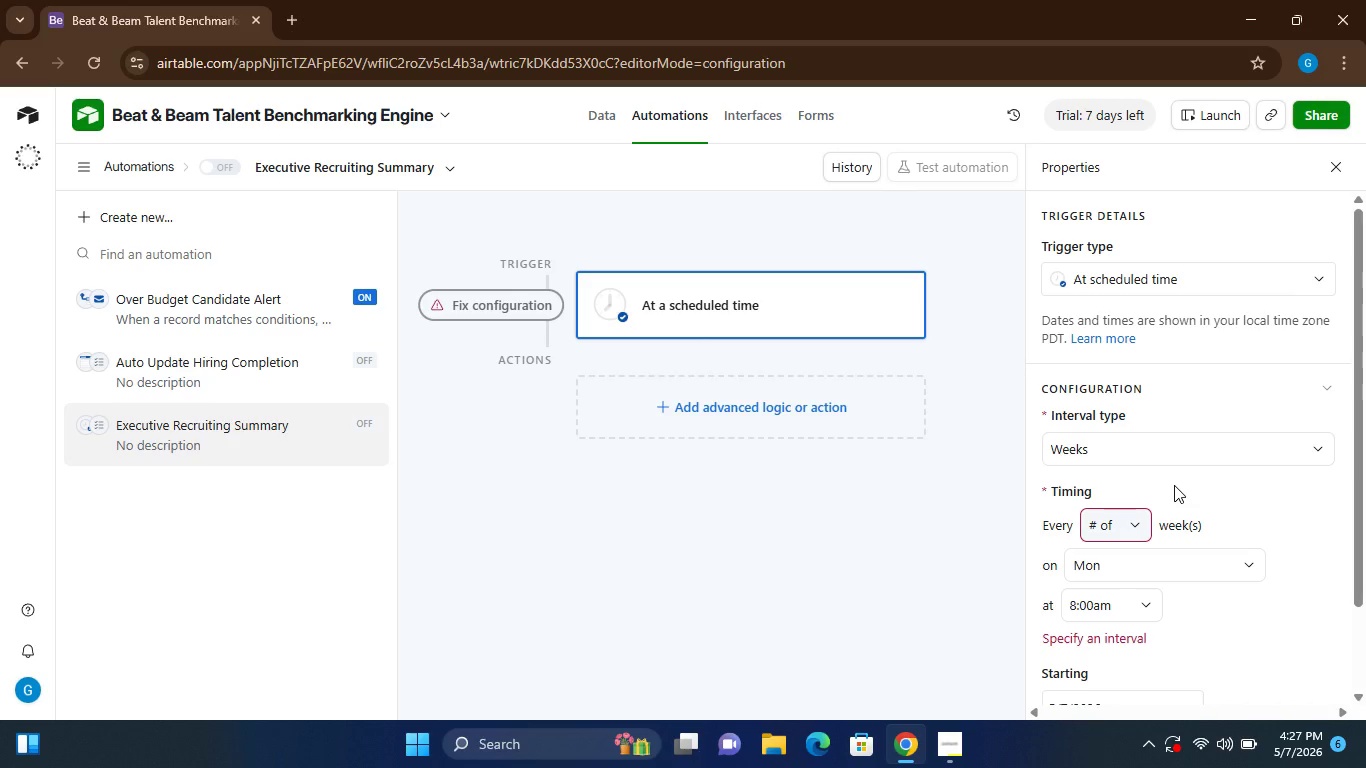 
left_click([1138, 521])
 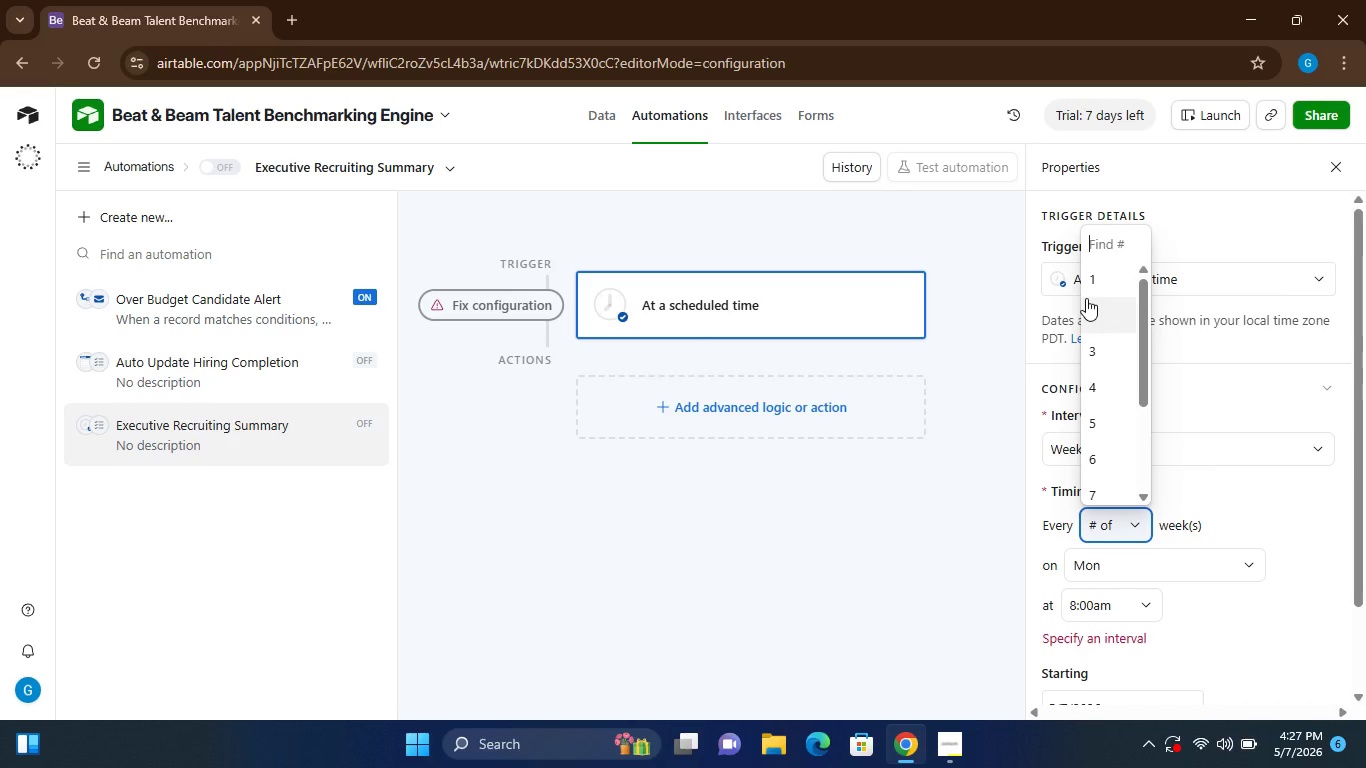 
left_click([1089, 289])
 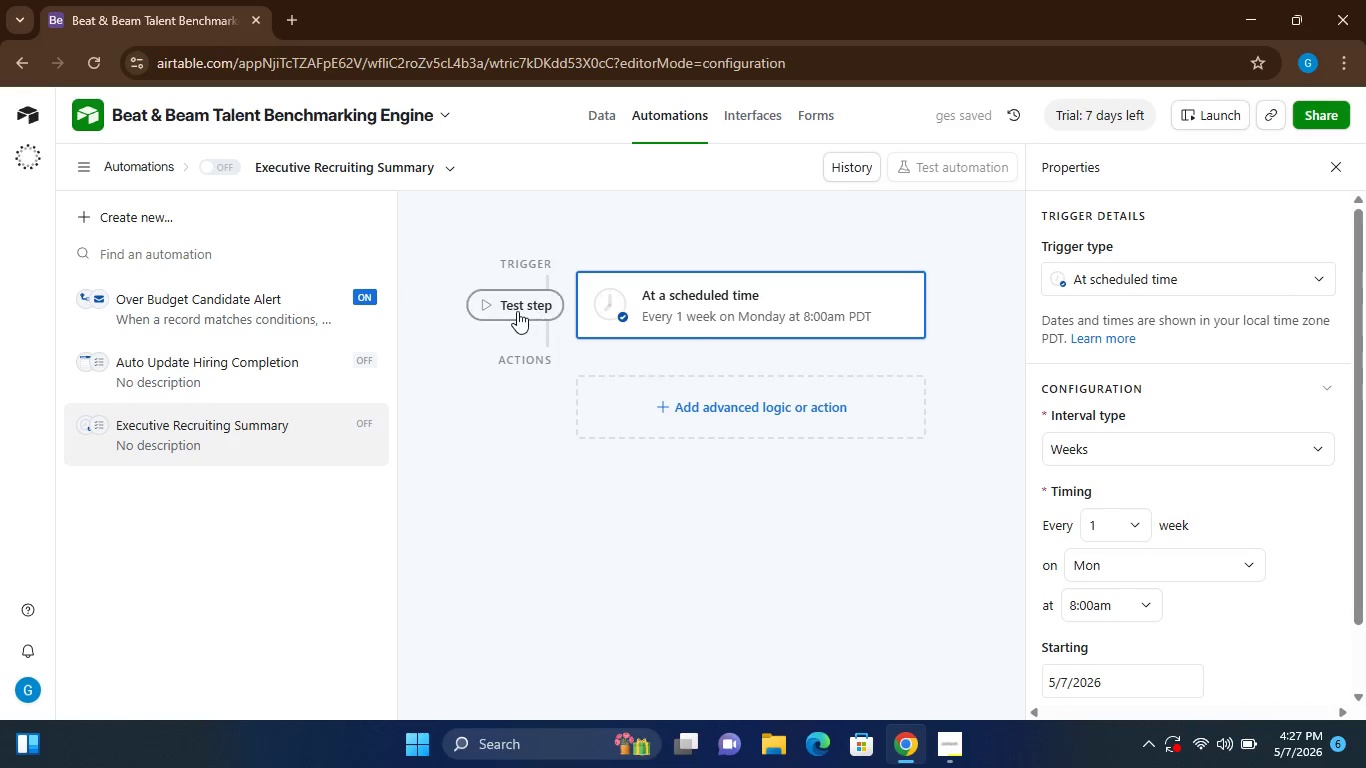 
left_click([515, 308])
 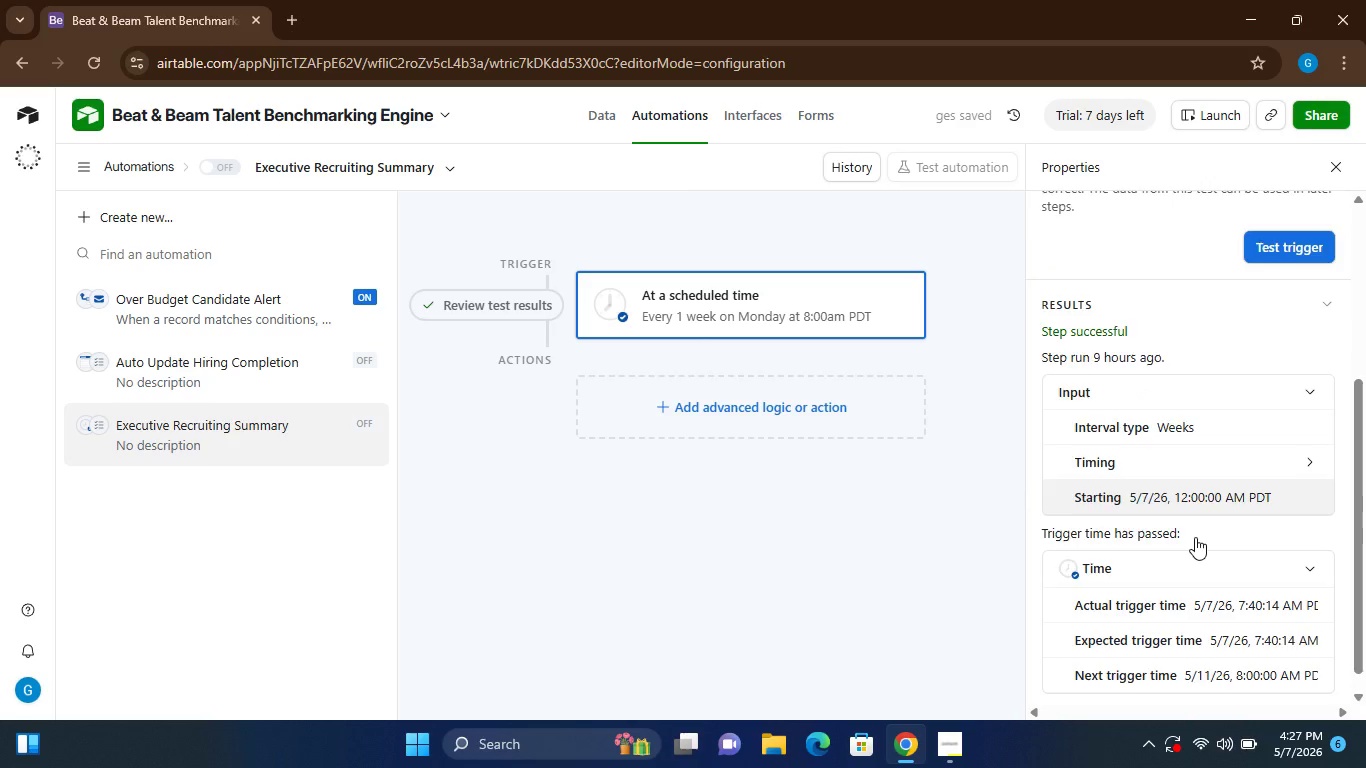 
wait(9.3)
 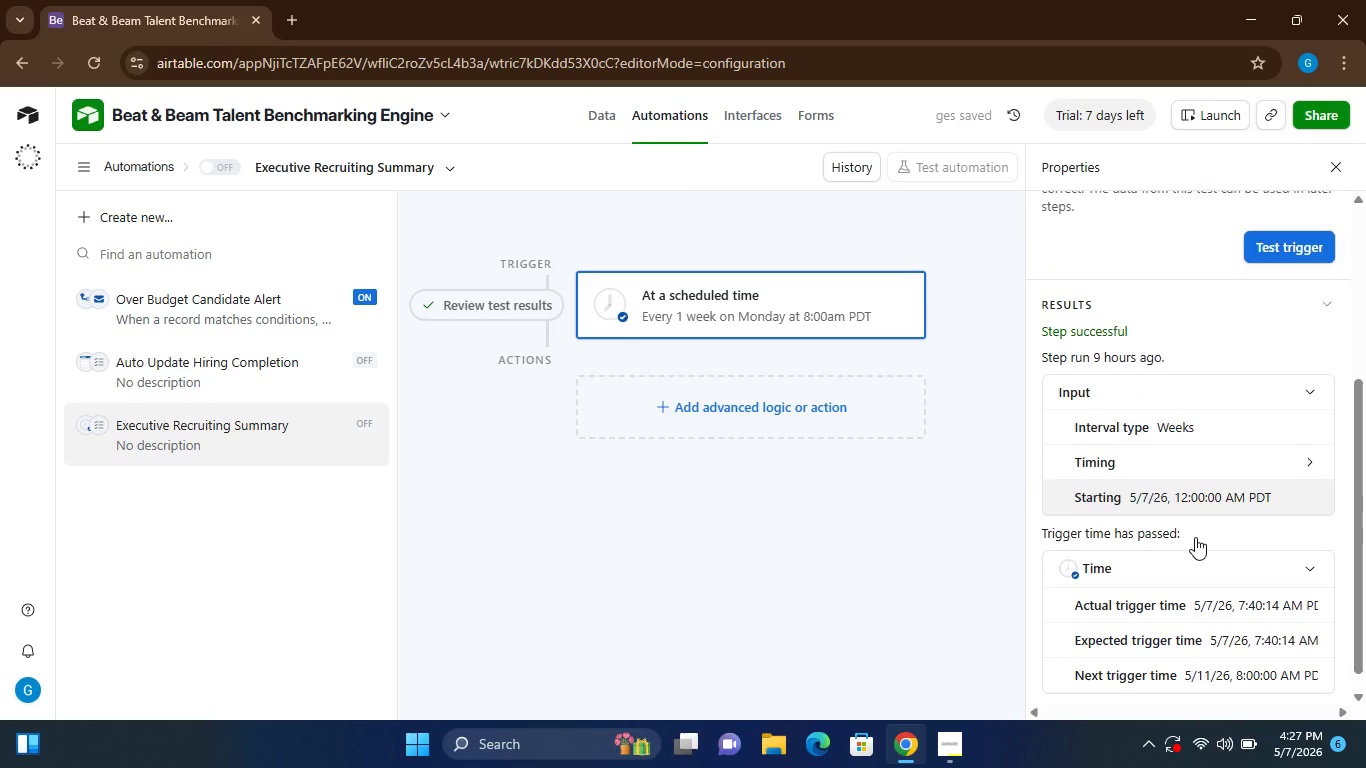 
left_click([690, 402])
 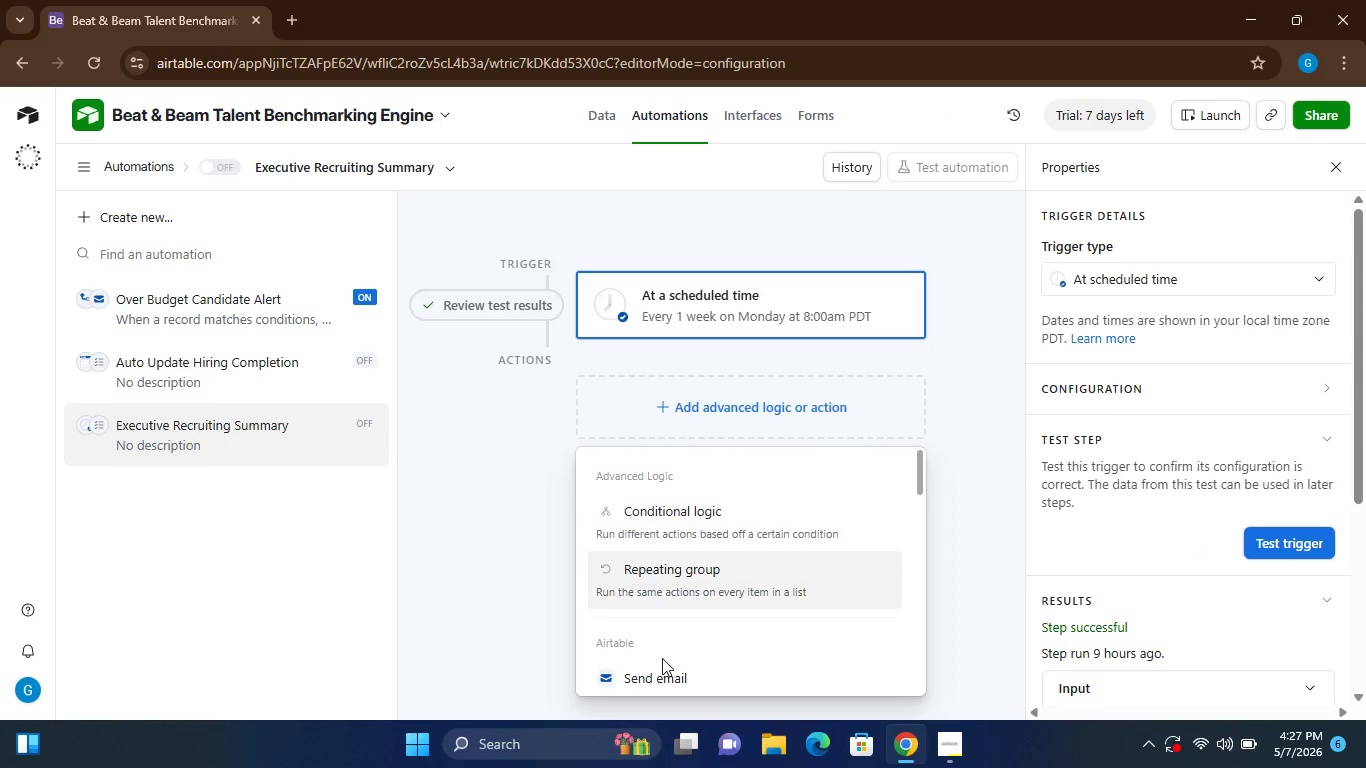 
left_click([650, 675])
 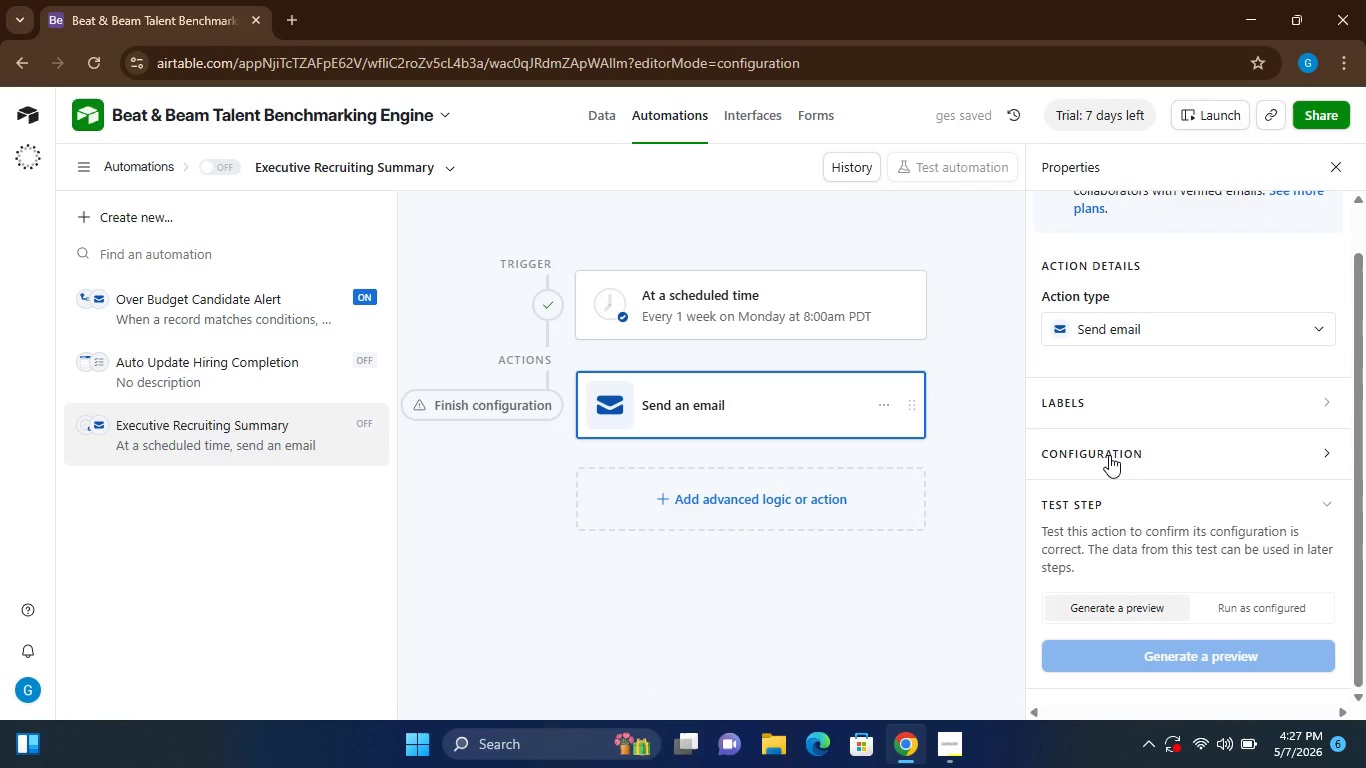 
wait(10.11)
 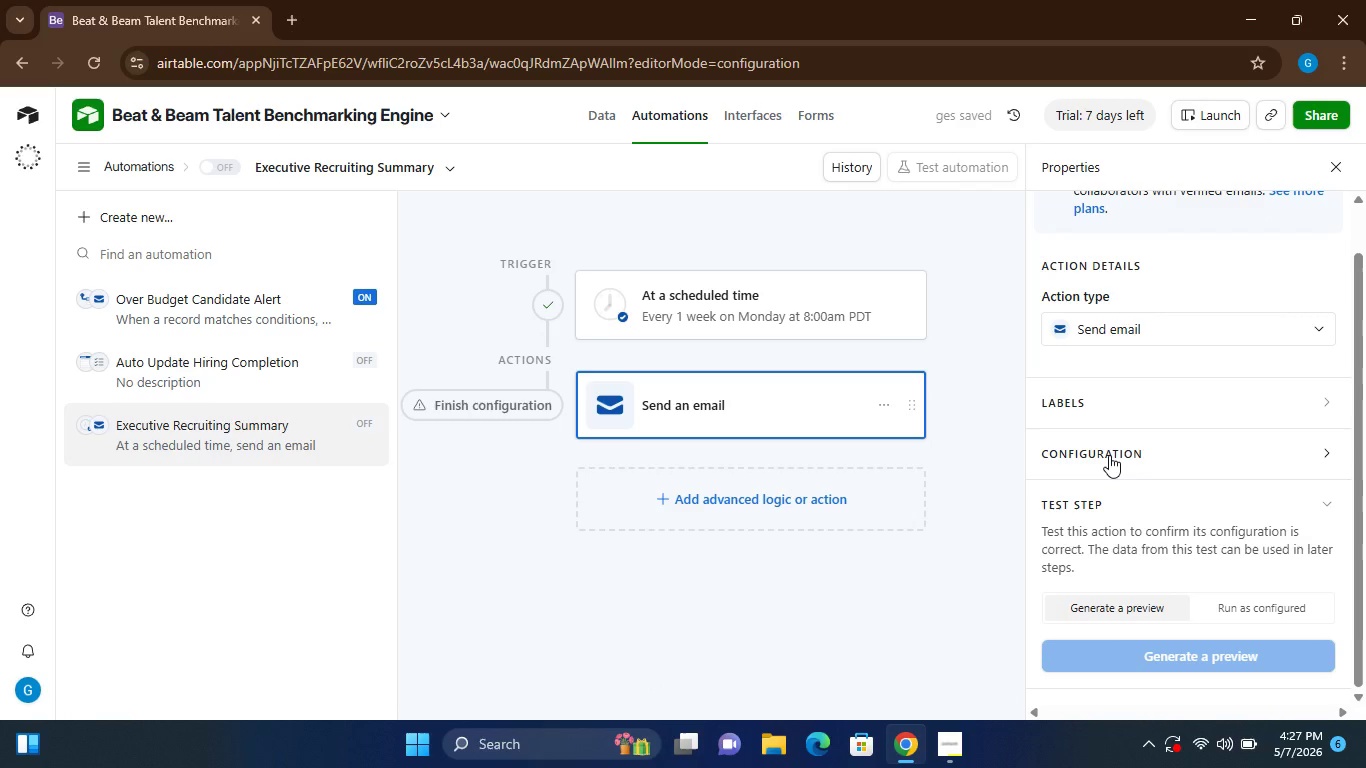 
left_click([1207, 315])
 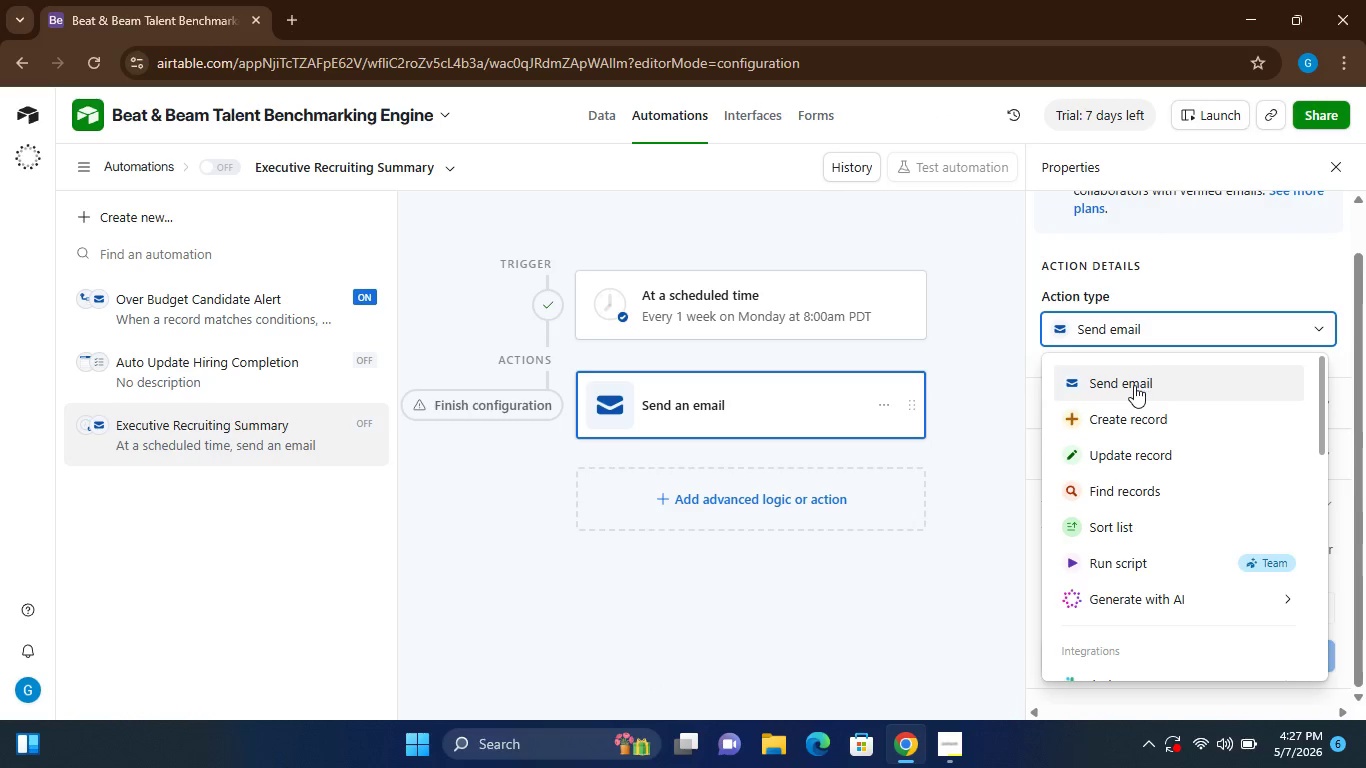 
left_click([1134, 385])
 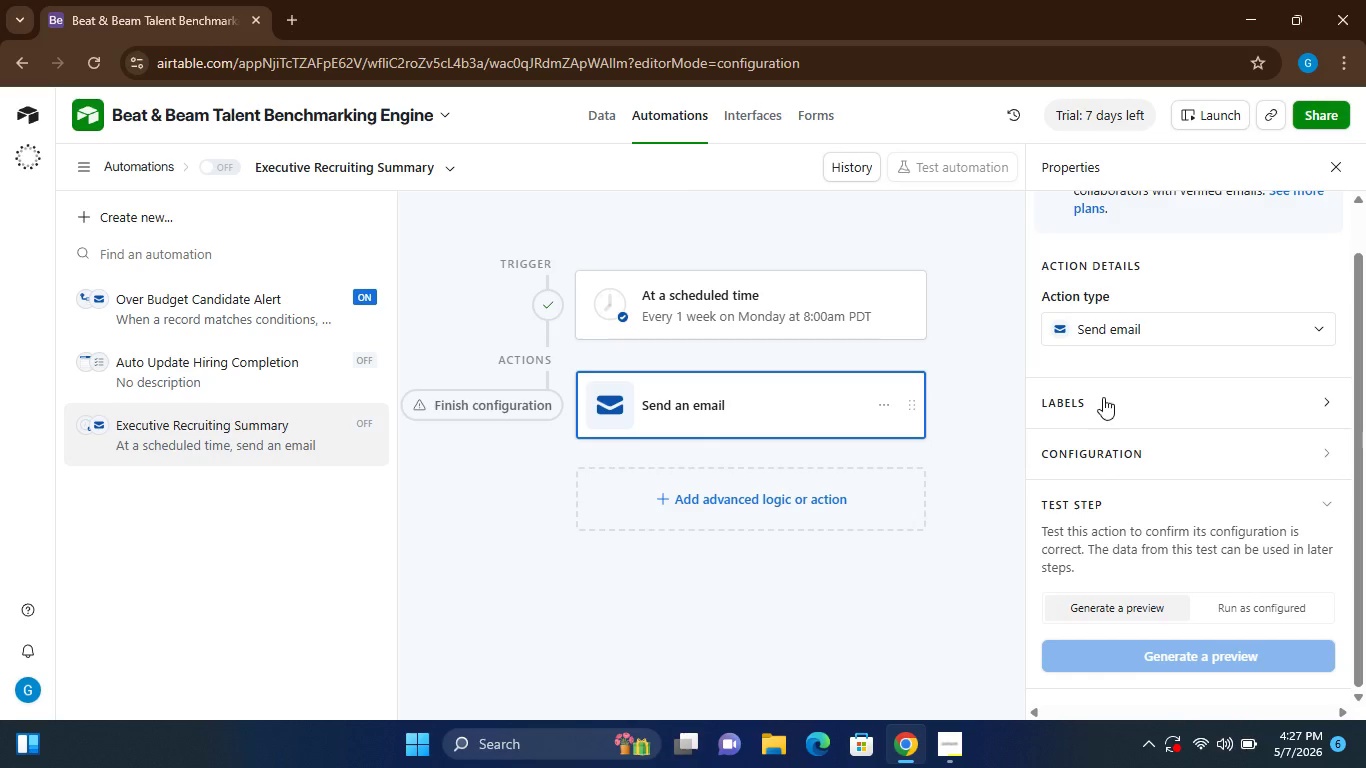 
left_click([1114, 398])
 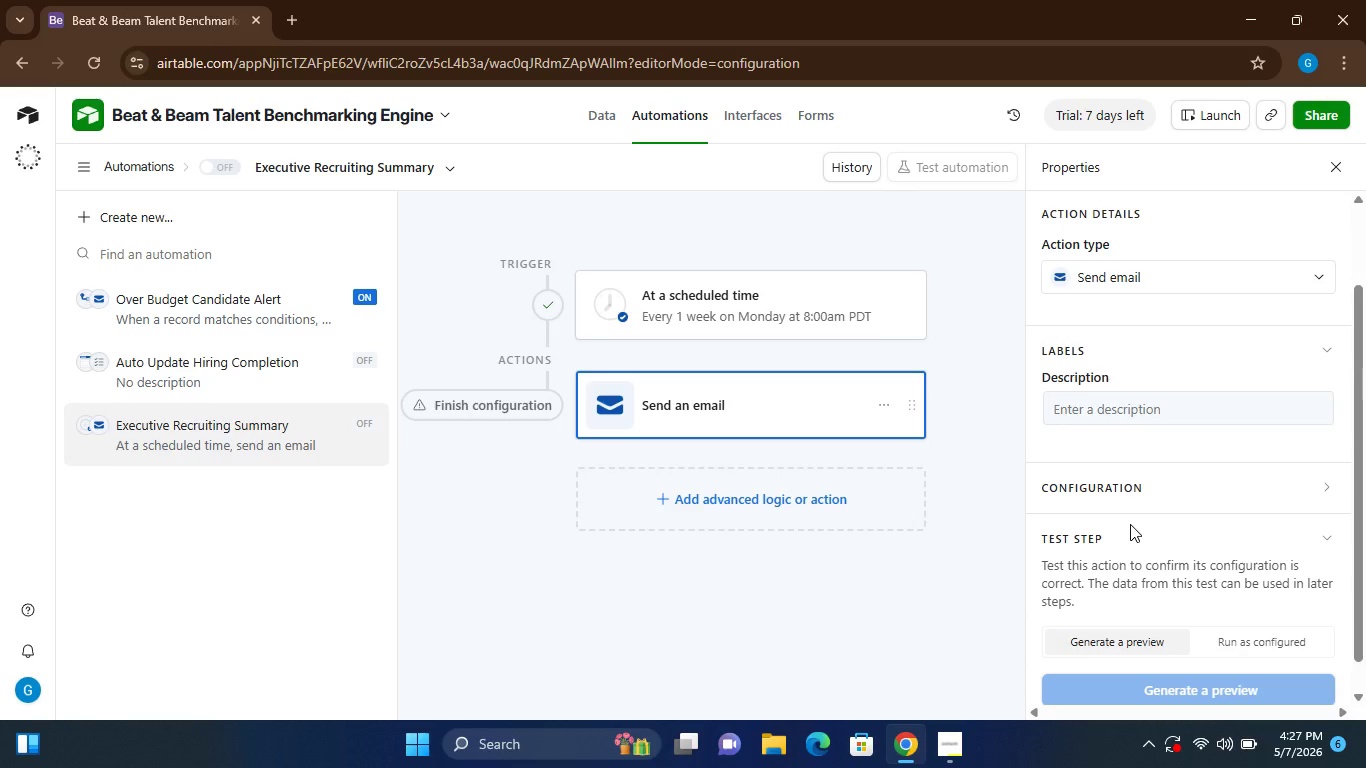 
left_click([1307, 348])
 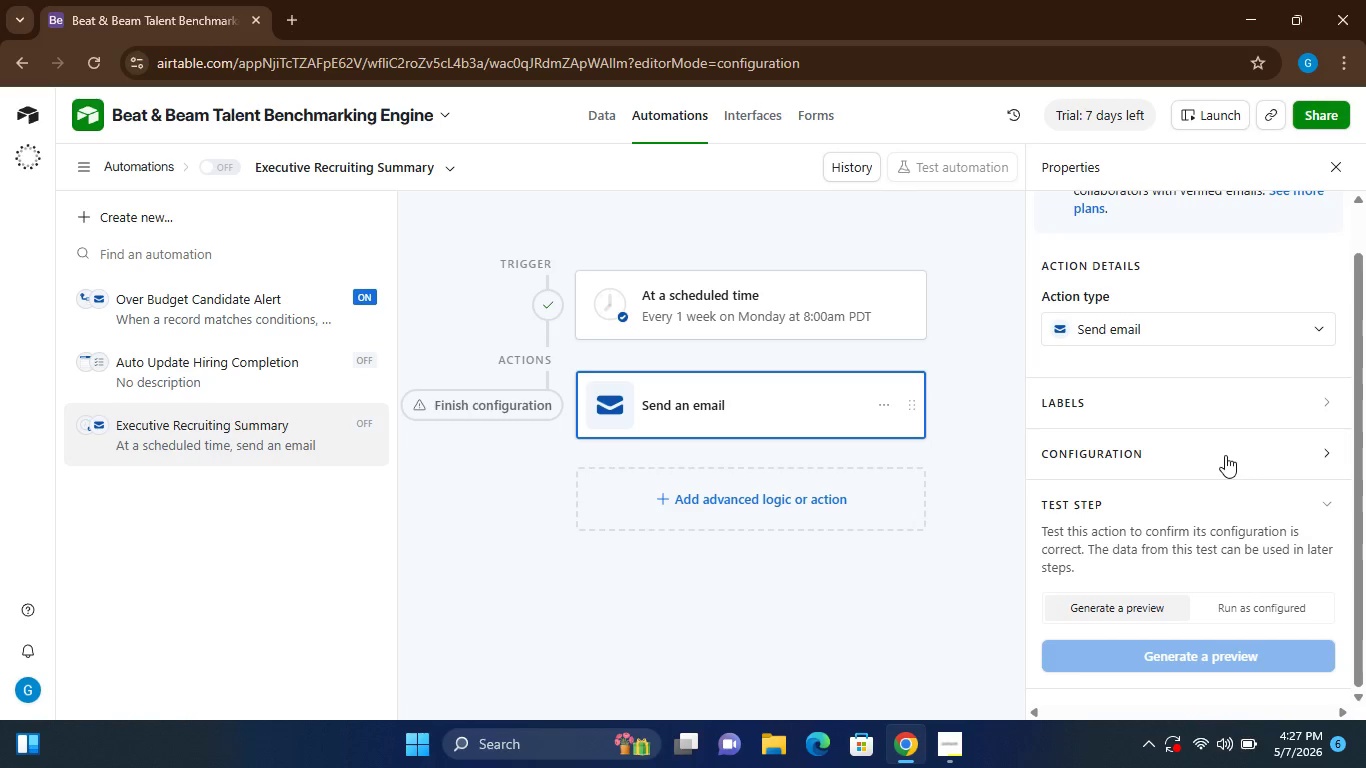 
left_click([1225, 454])
 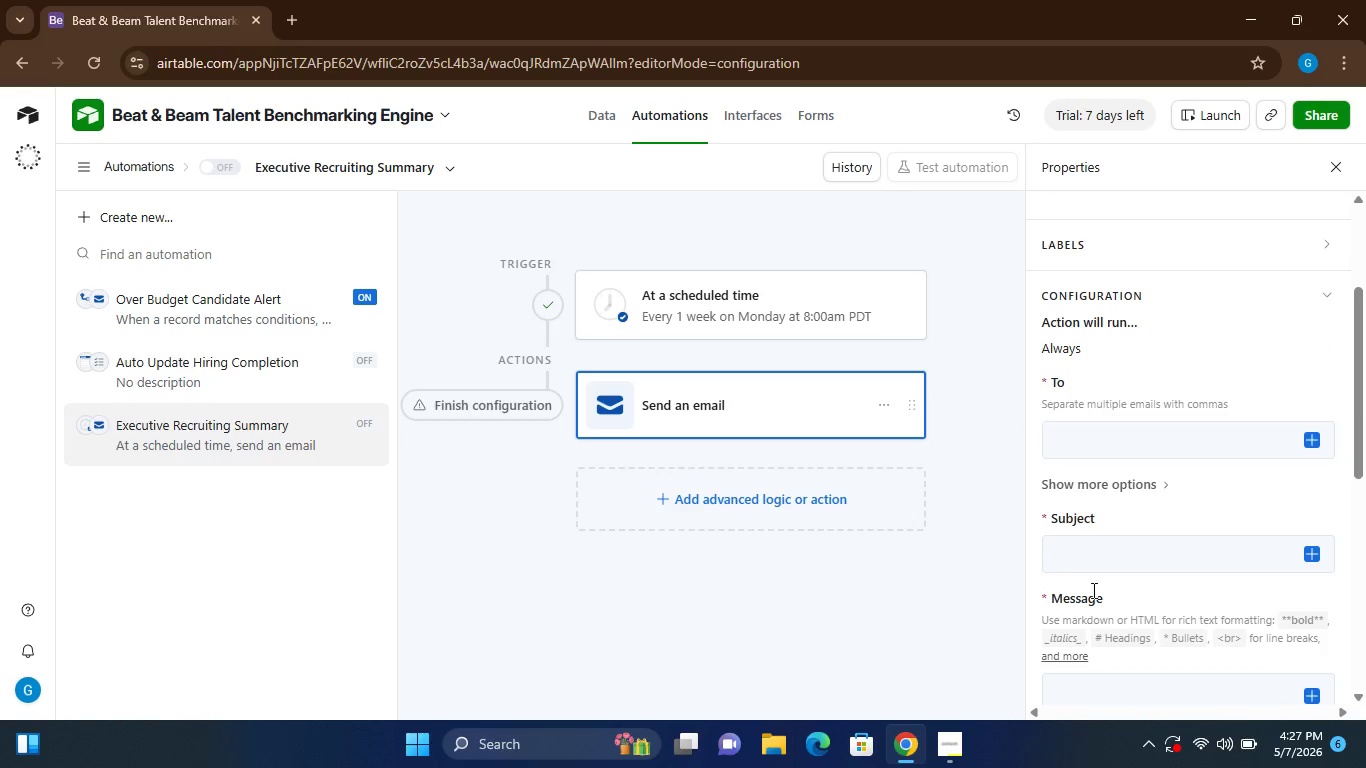 
left_click([1066, 547])
 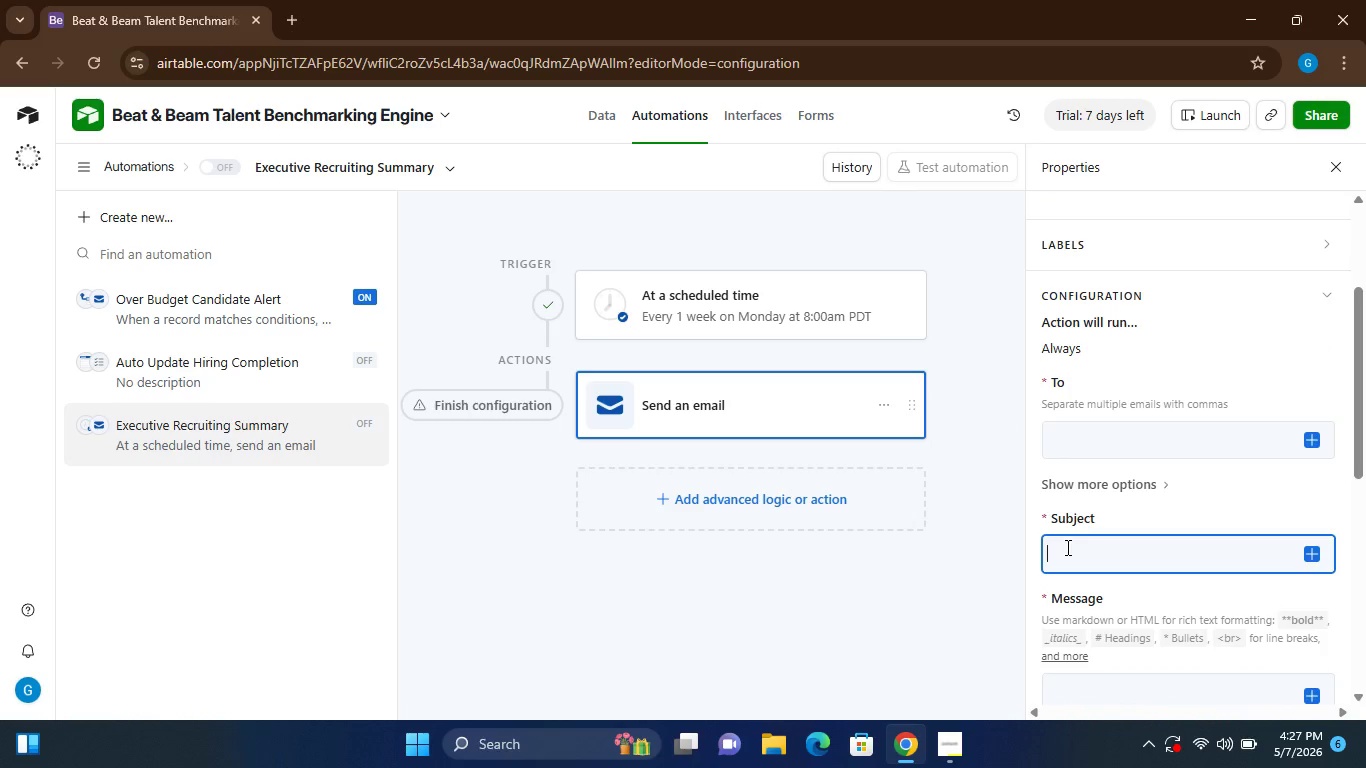 
type(Weel)
key(Backspace)
type(kly Recruiting & Compensation Summary)
 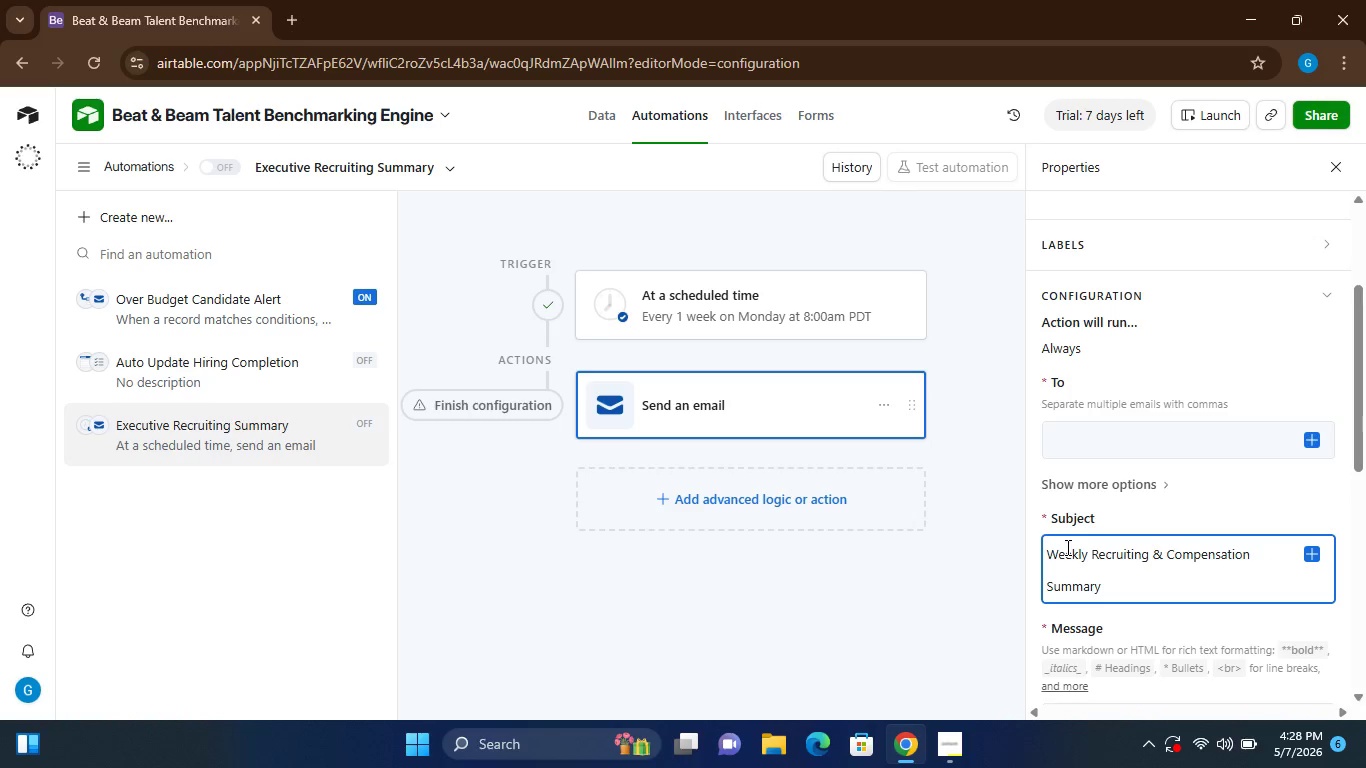 
wait(15.48)
 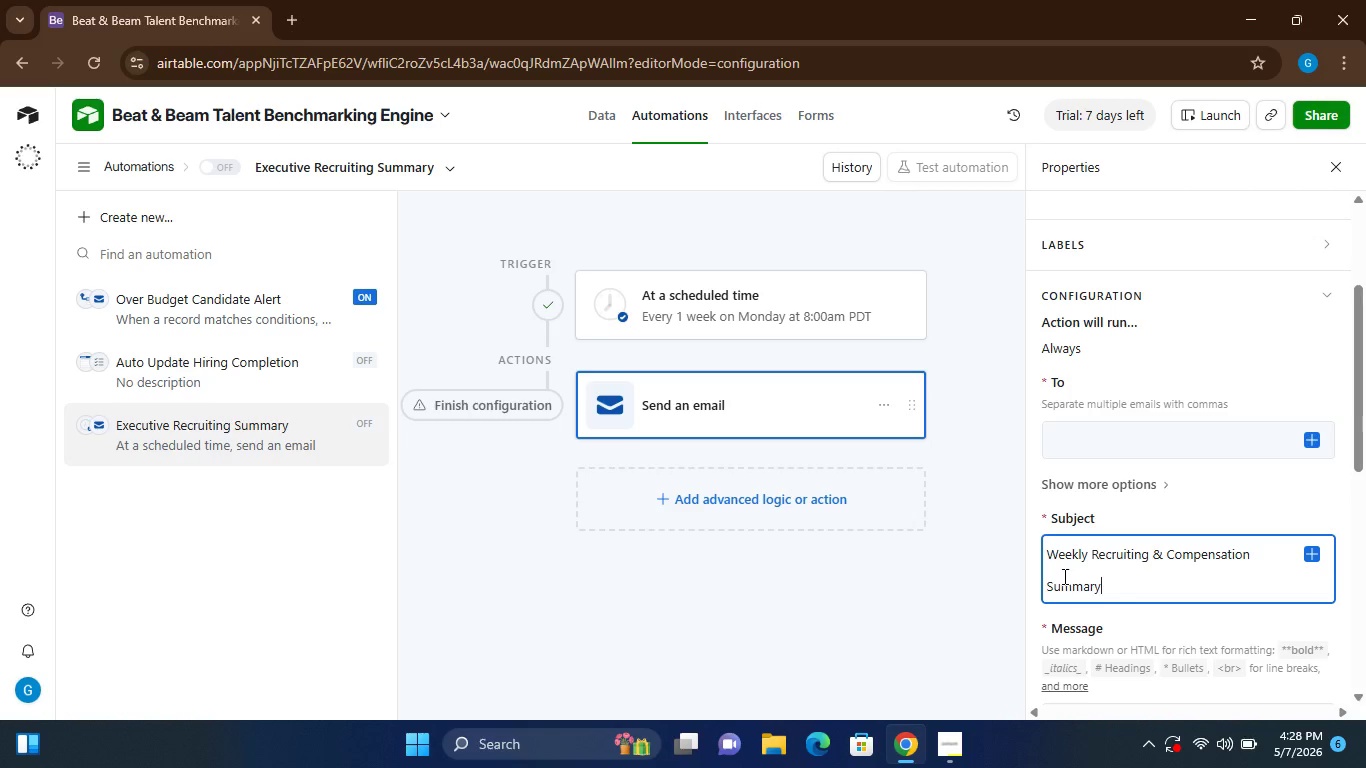 
left_click([1192, 582])
 